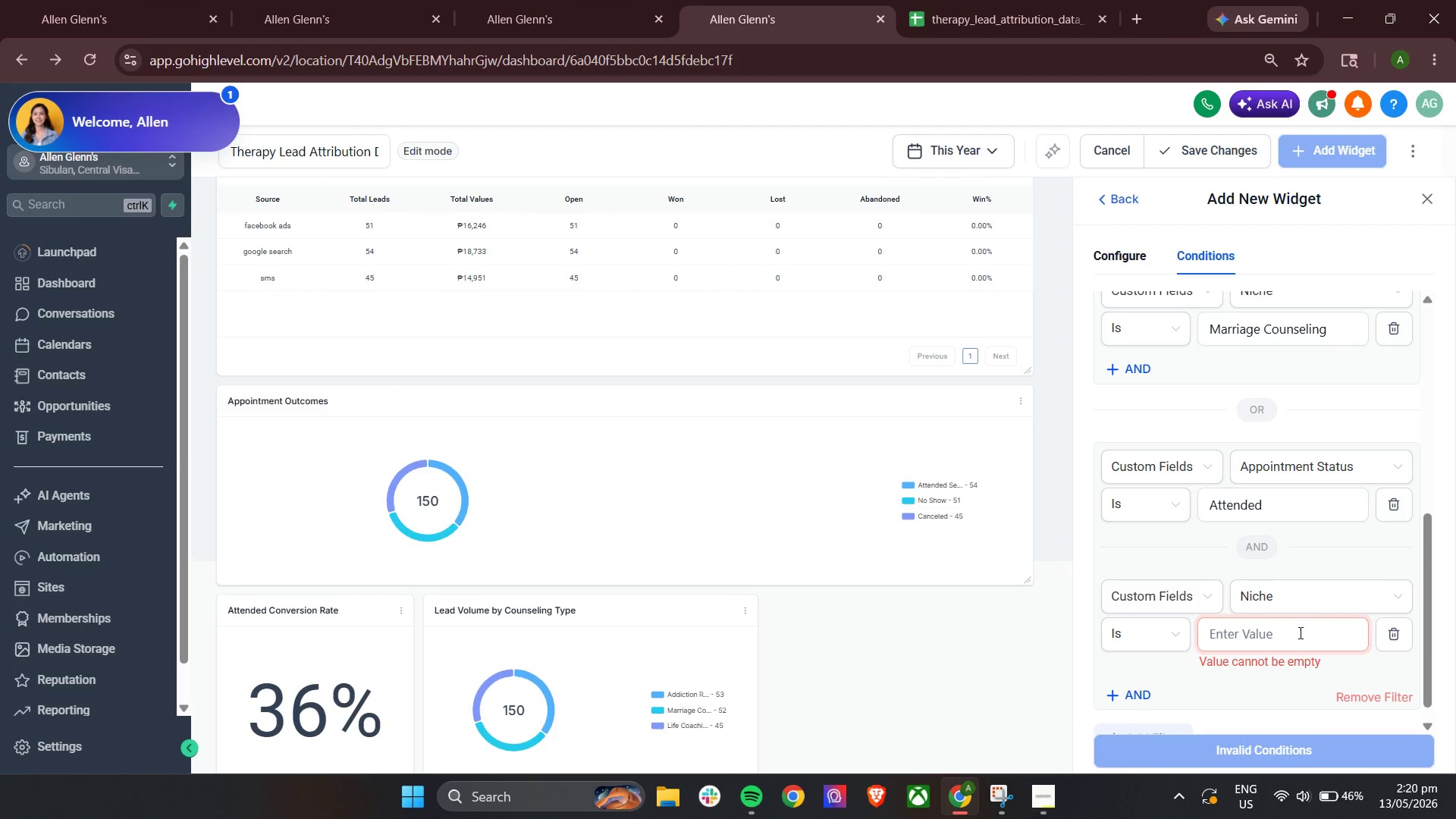 
key(Control+V)
 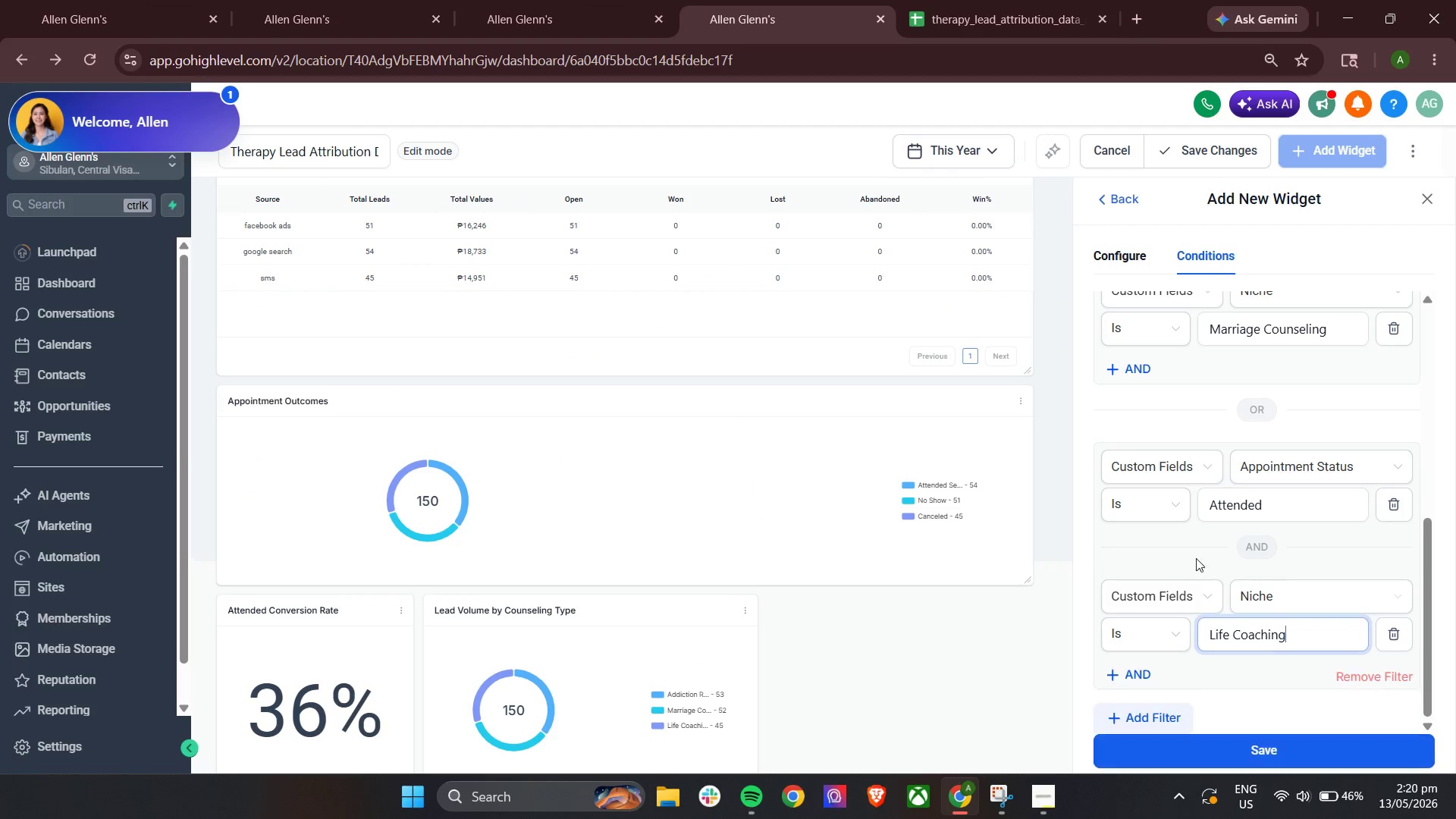 
left_click([1188, 549])
 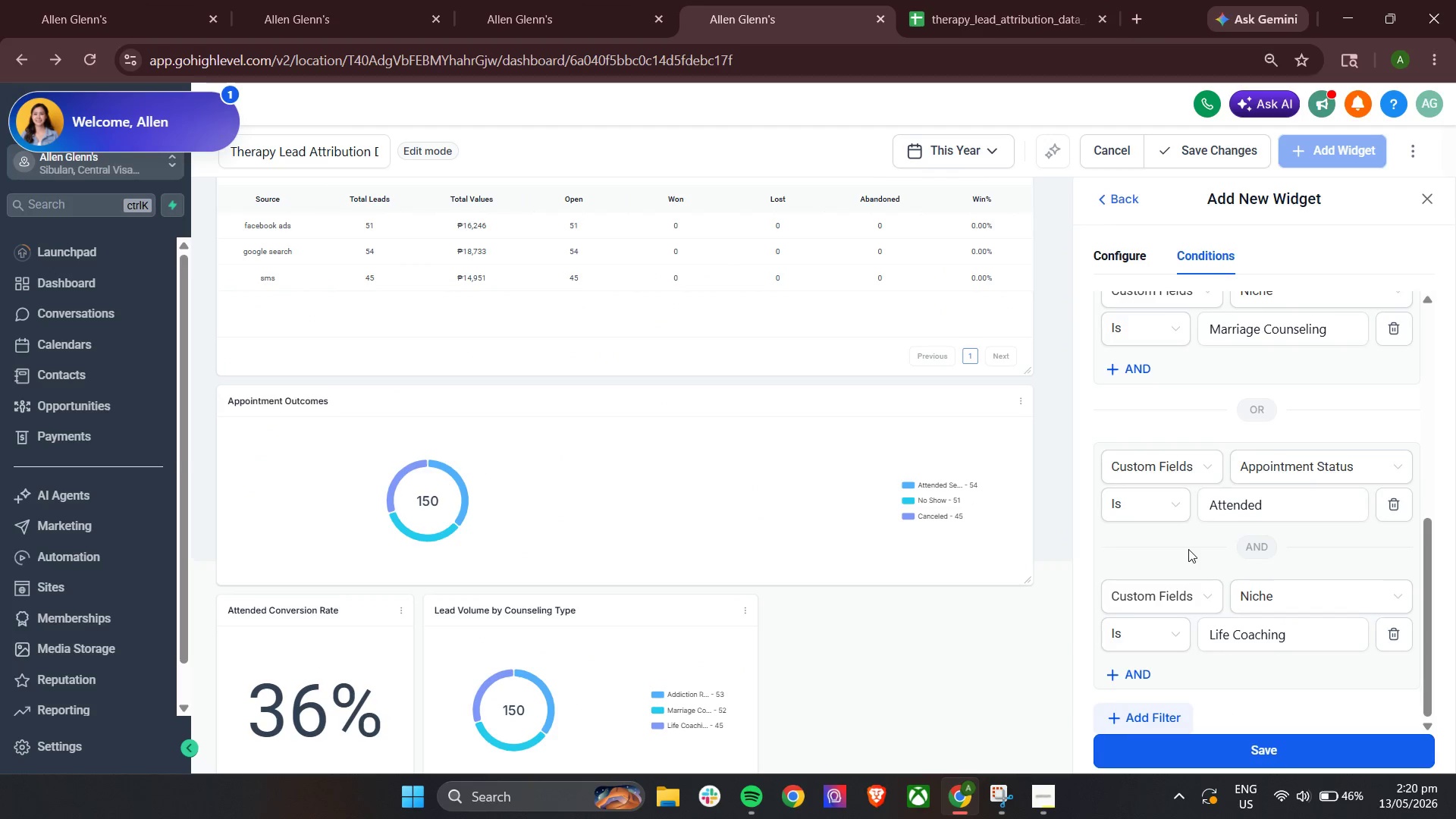 
scroll: coordinate [1189, 585], scroll_direction: down, amount: 4.0
 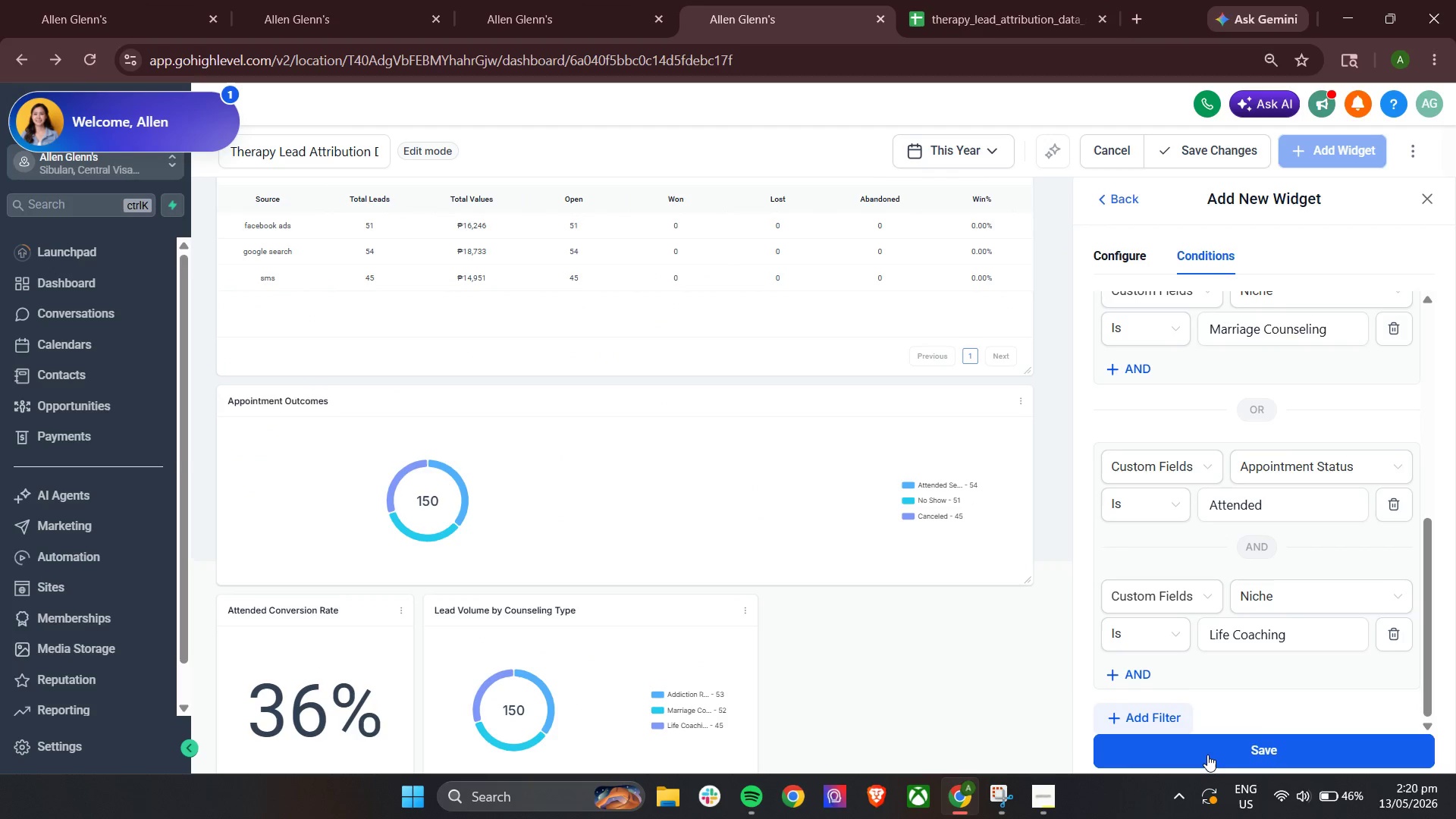 
left_click([1207, 755])
 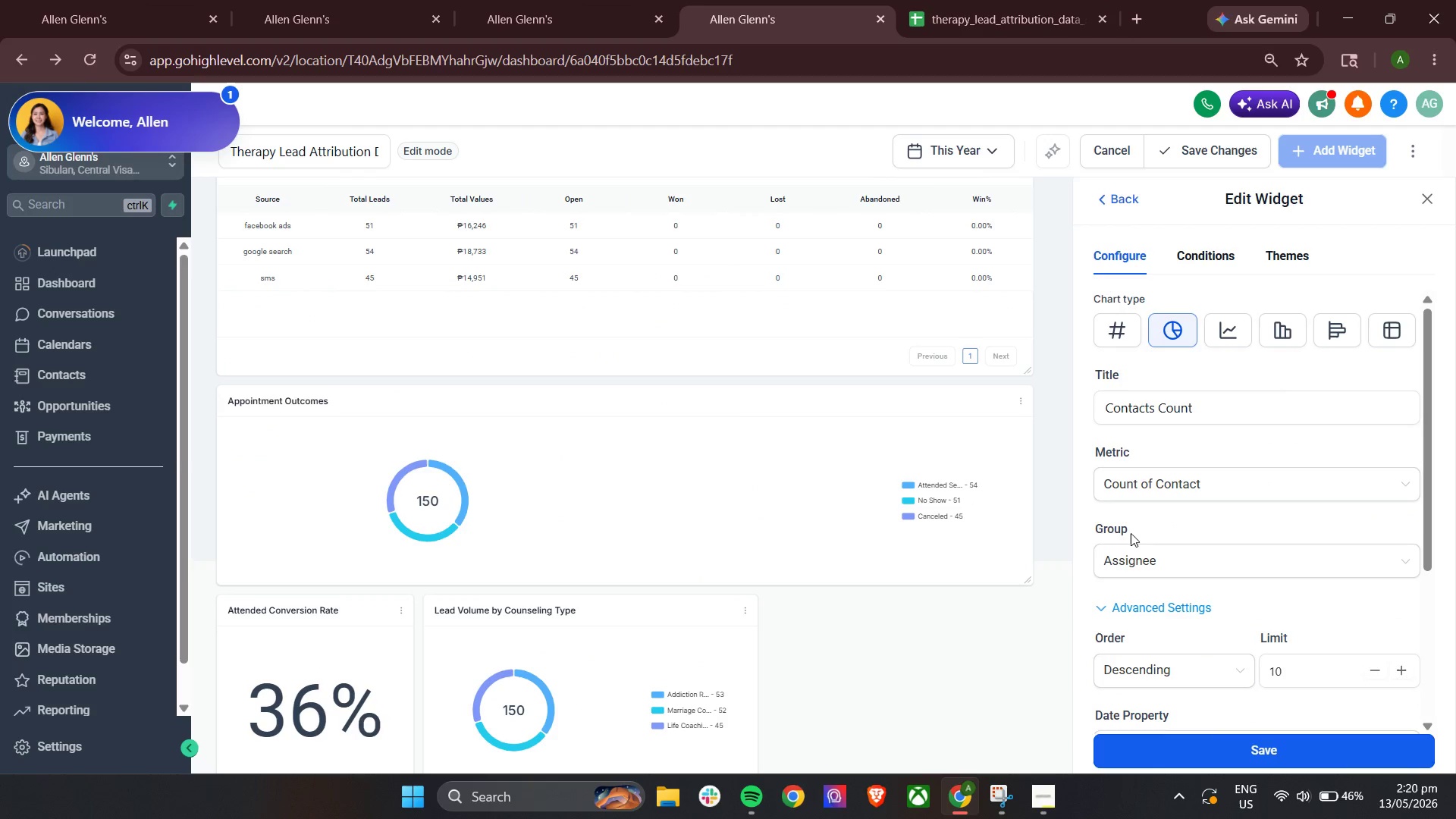 
scroll: coordinate [706, 578], scroll_direction: down, amount: 6.0
 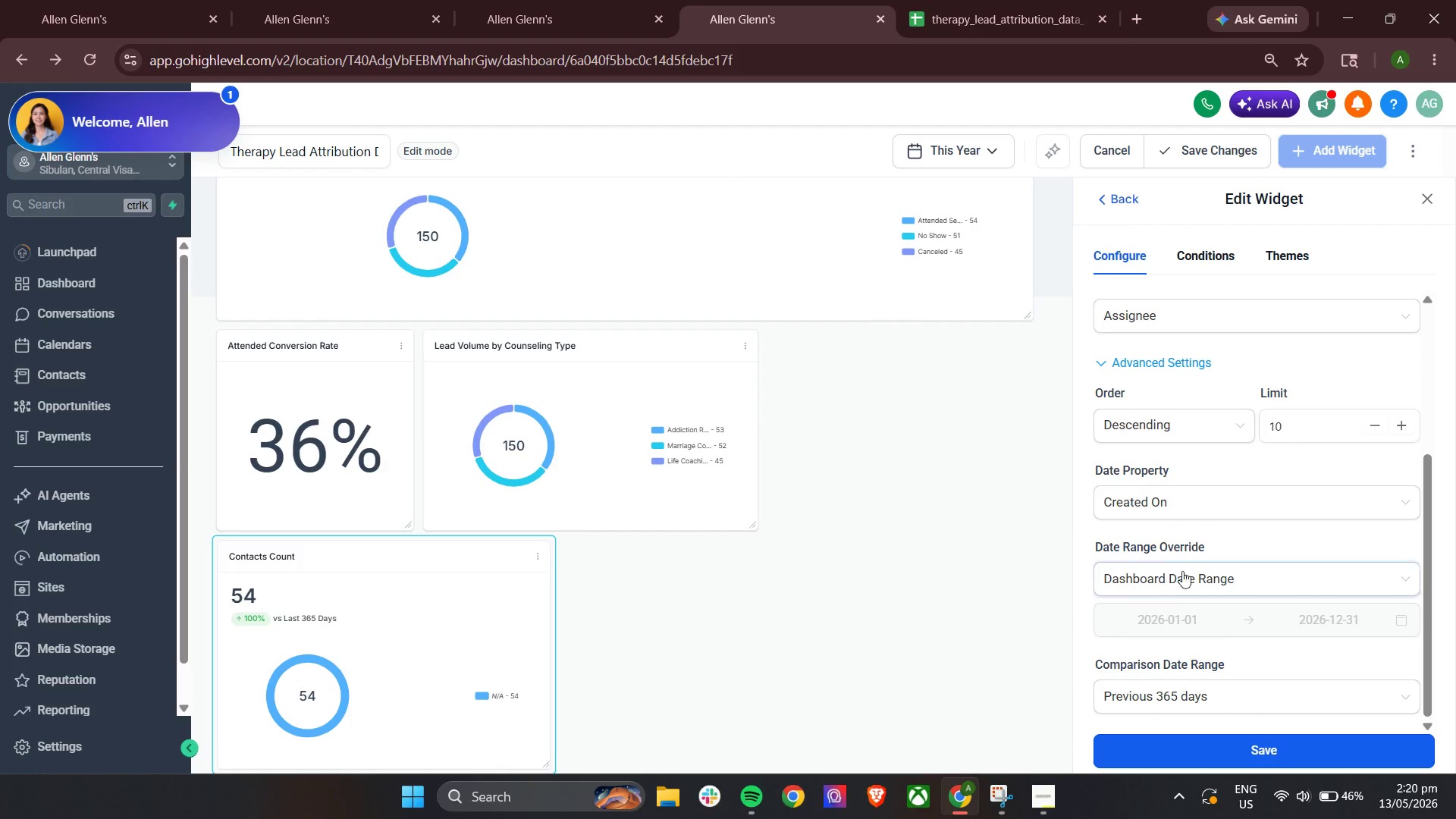 
left_click([1193, 504])
 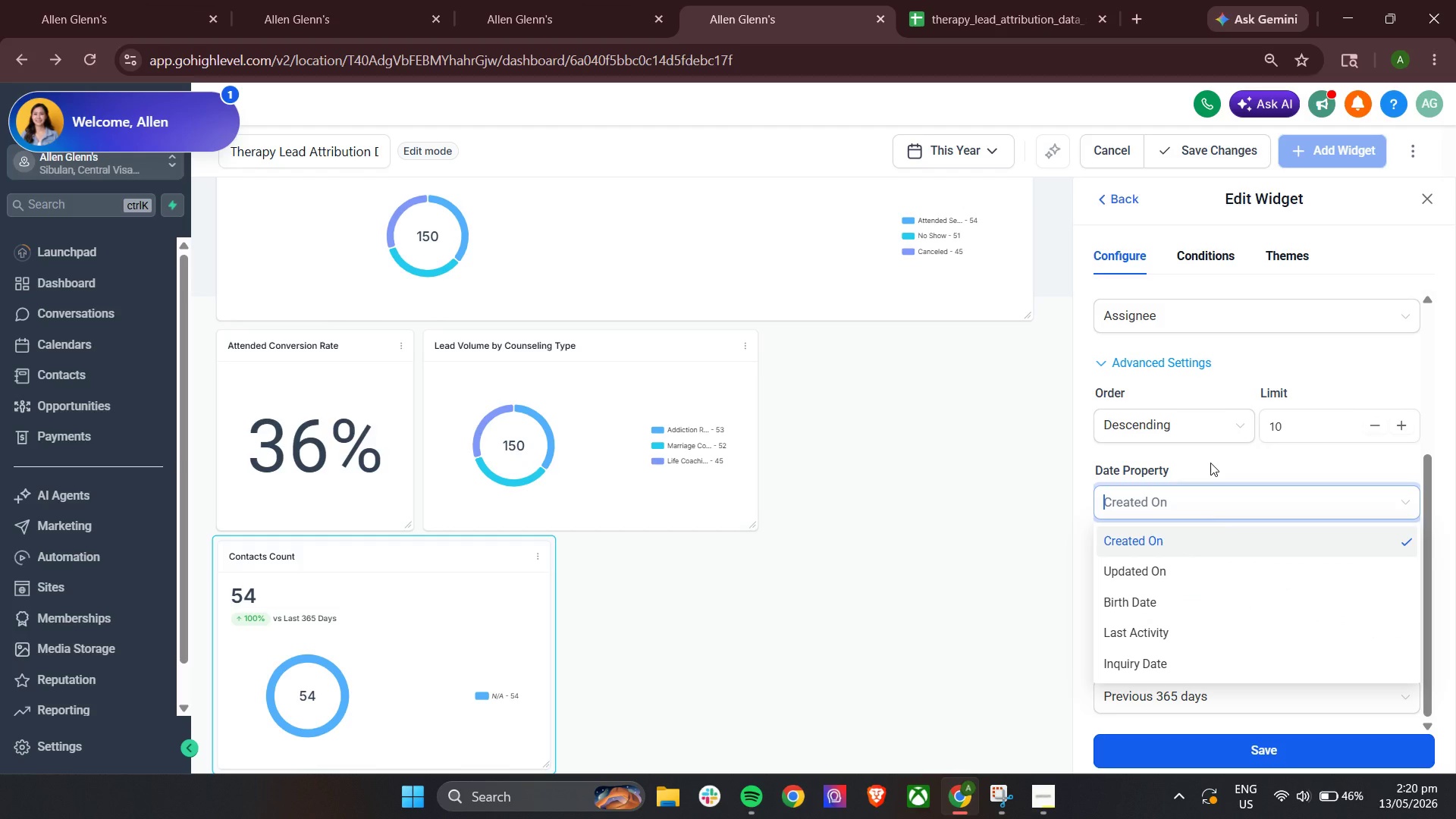 
scroll: coordinate [1210, 469], scroll_direction: up, amount: 1.0
 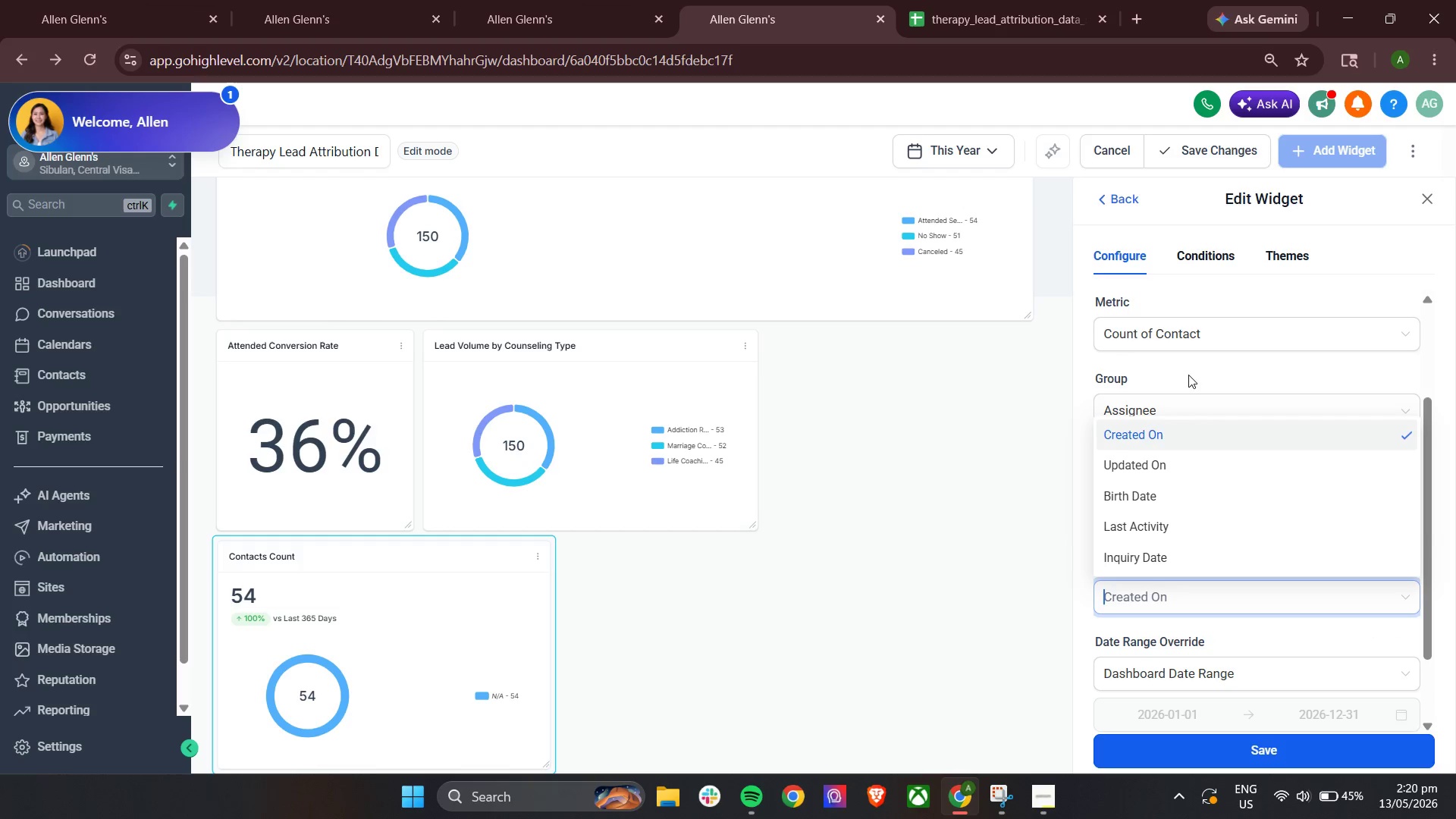 
left_click([1187, 369])
 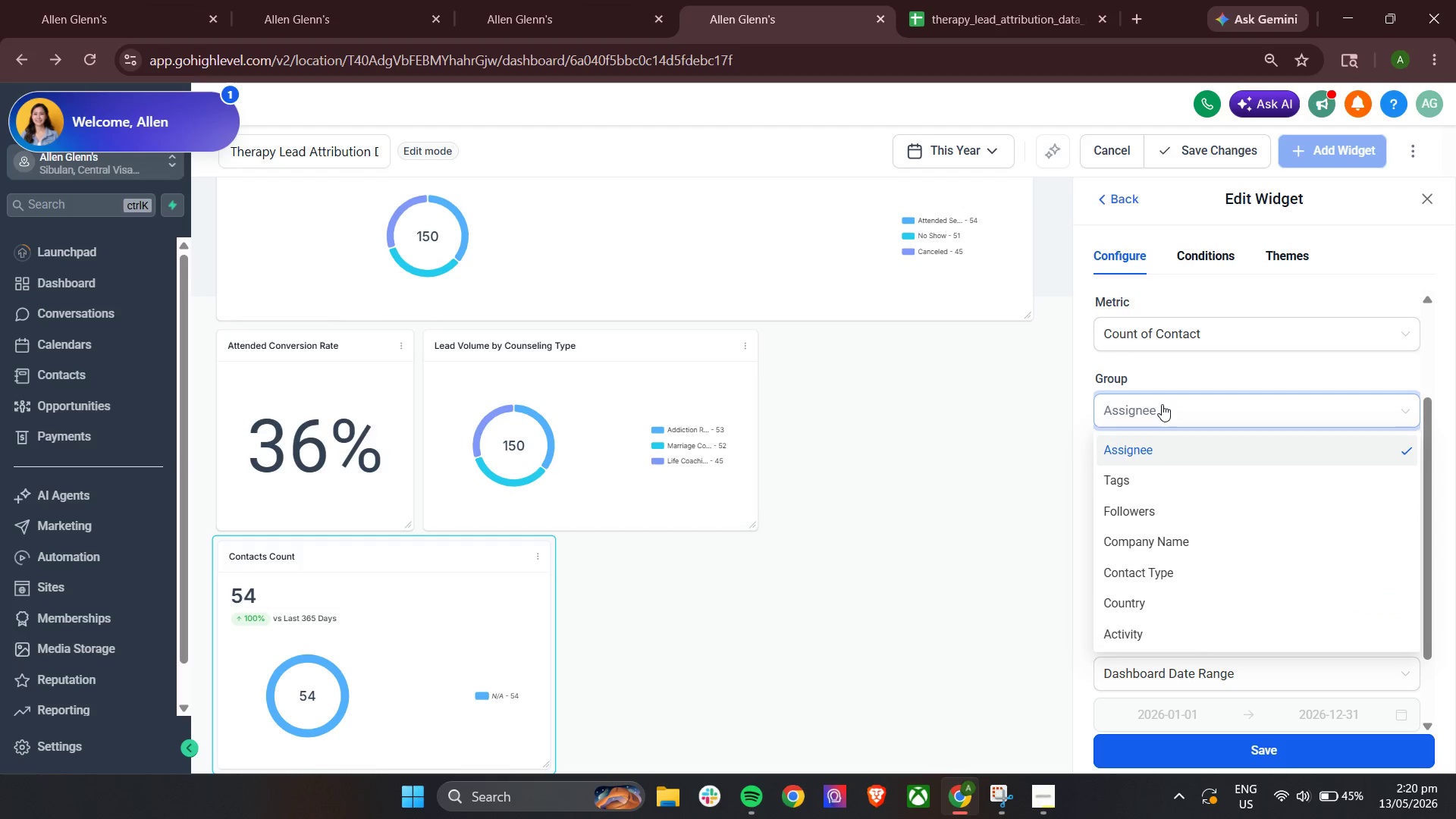 
scroll: coordinate [1211, 590], scroll_direction: down, amount: 3.0
 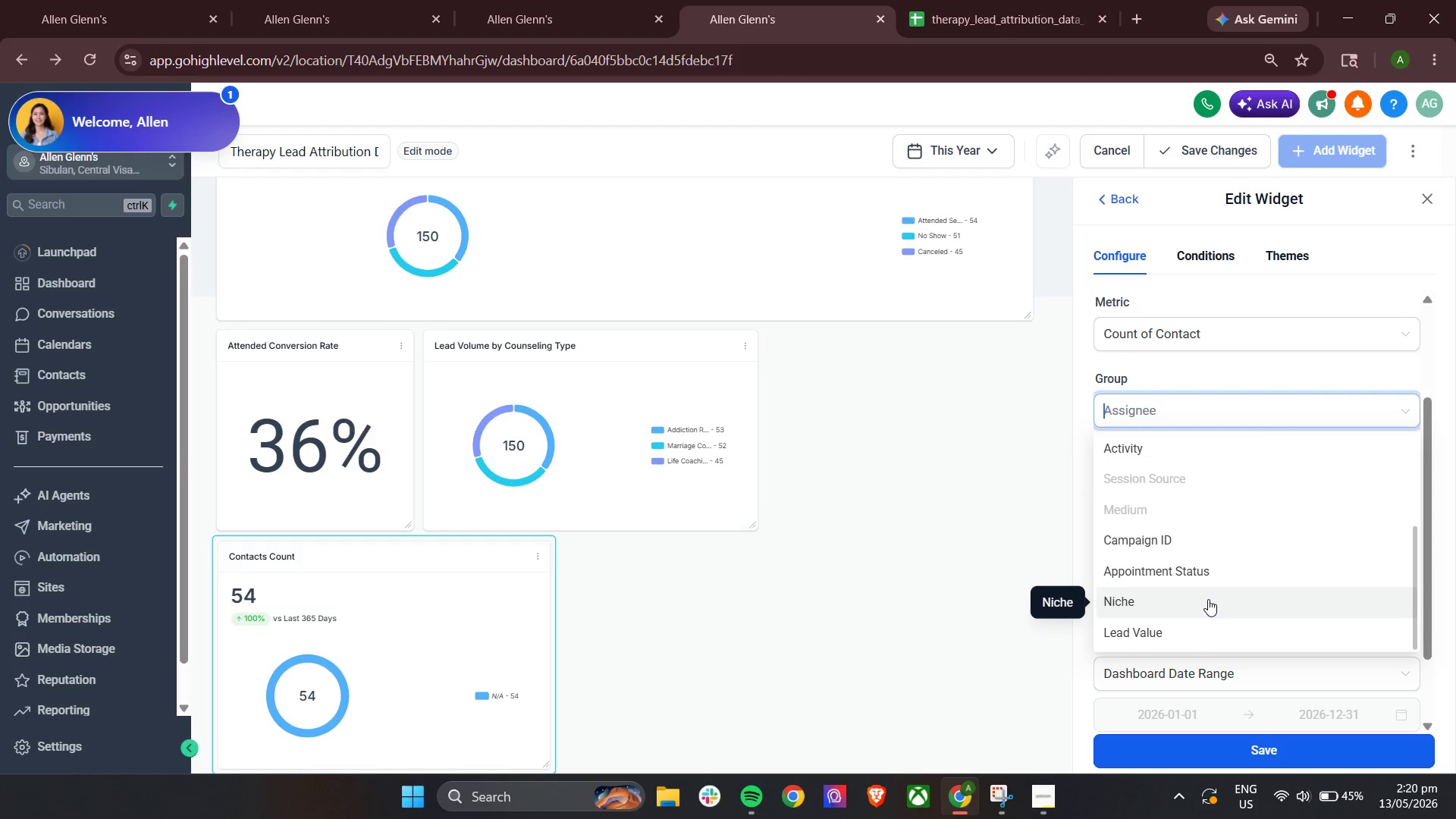 
left_click([1208, 599])
 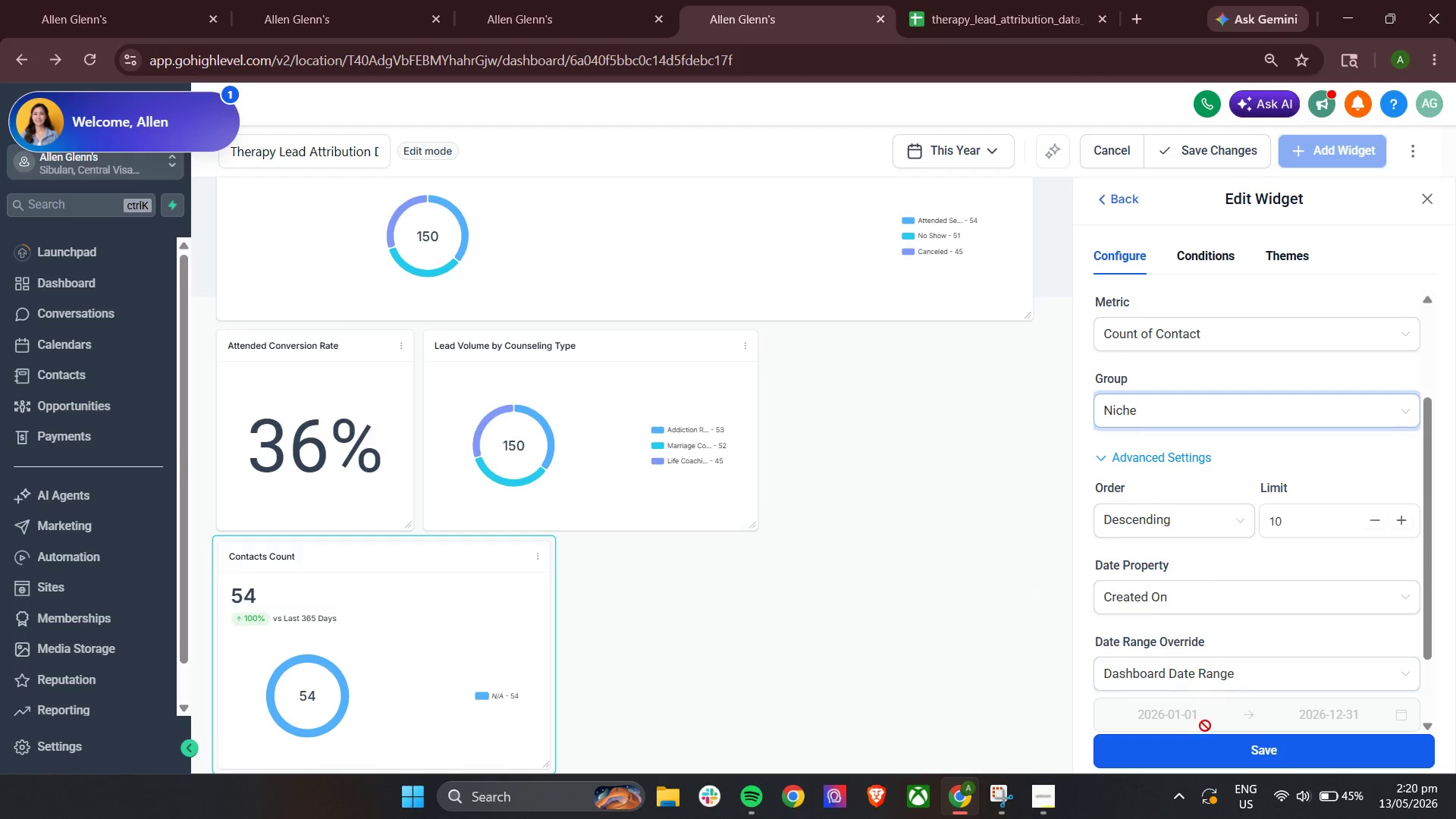 
left_click([1188, 747])
 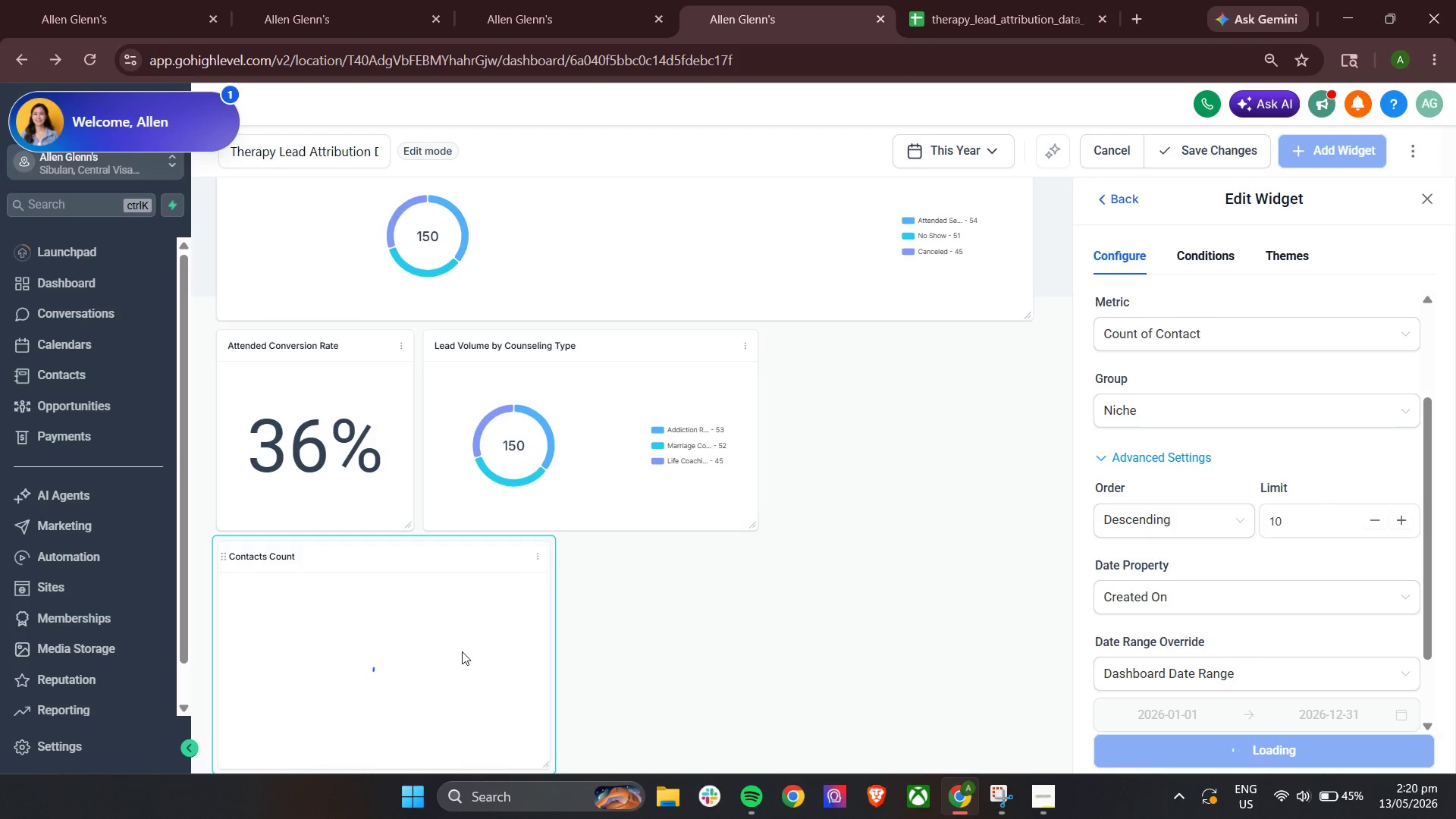 
wait(6.45)
 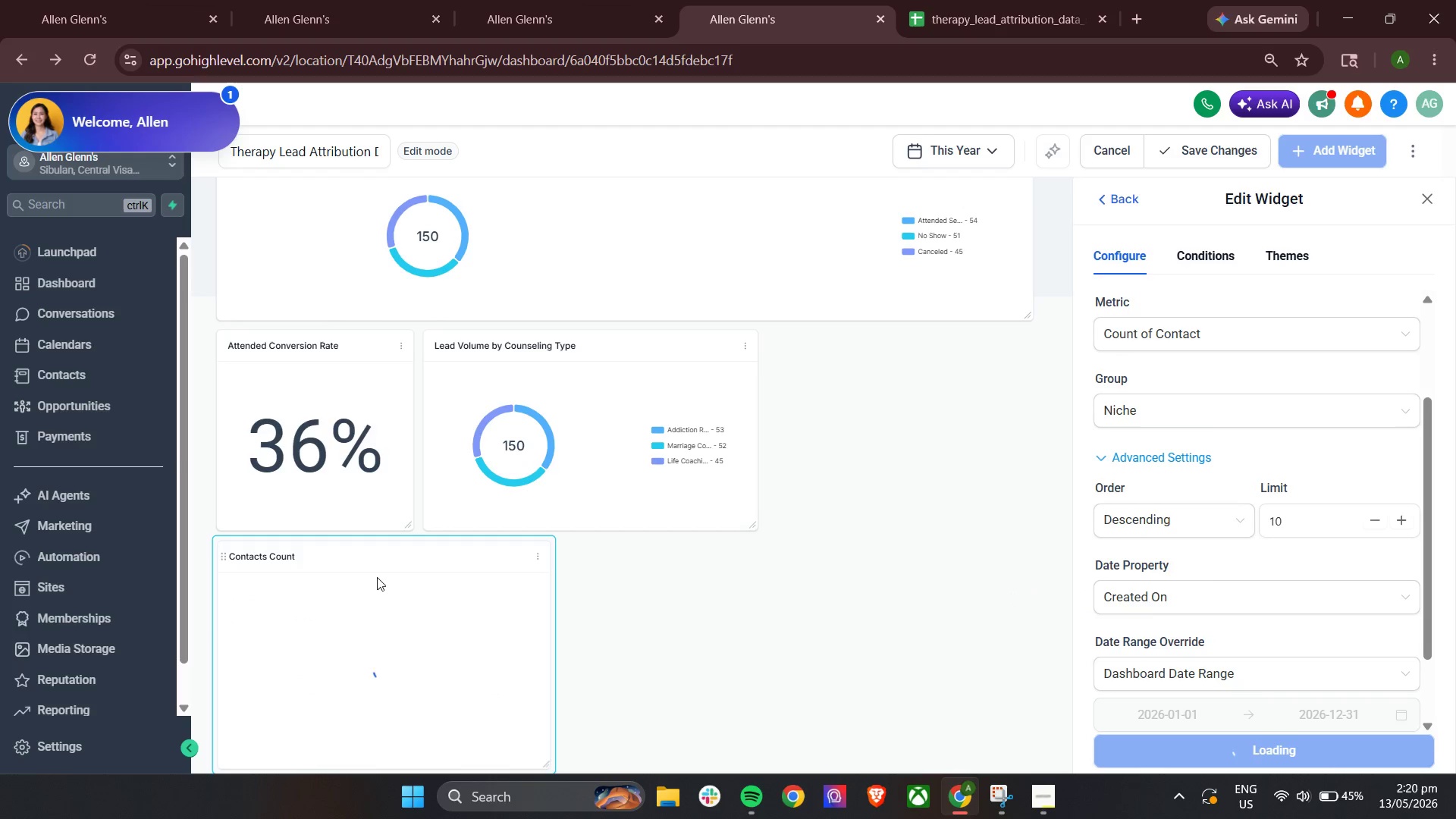 
scroll: coordinate [462, 651], scroll_direction: down, amount: 4.0
 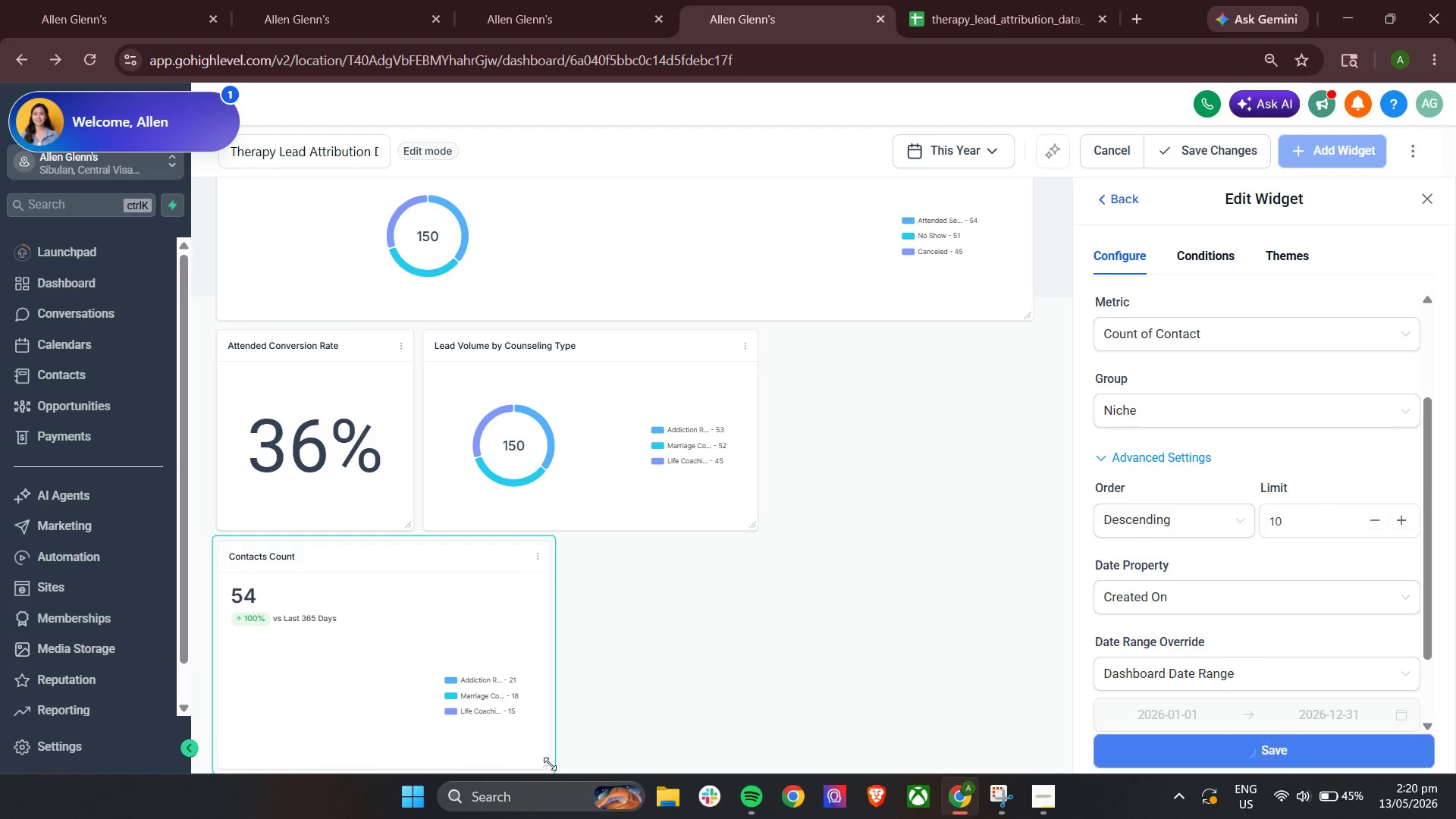 
left_click_drag(start_coordinate=[548, 764], to_coordinate=[474, 647])
 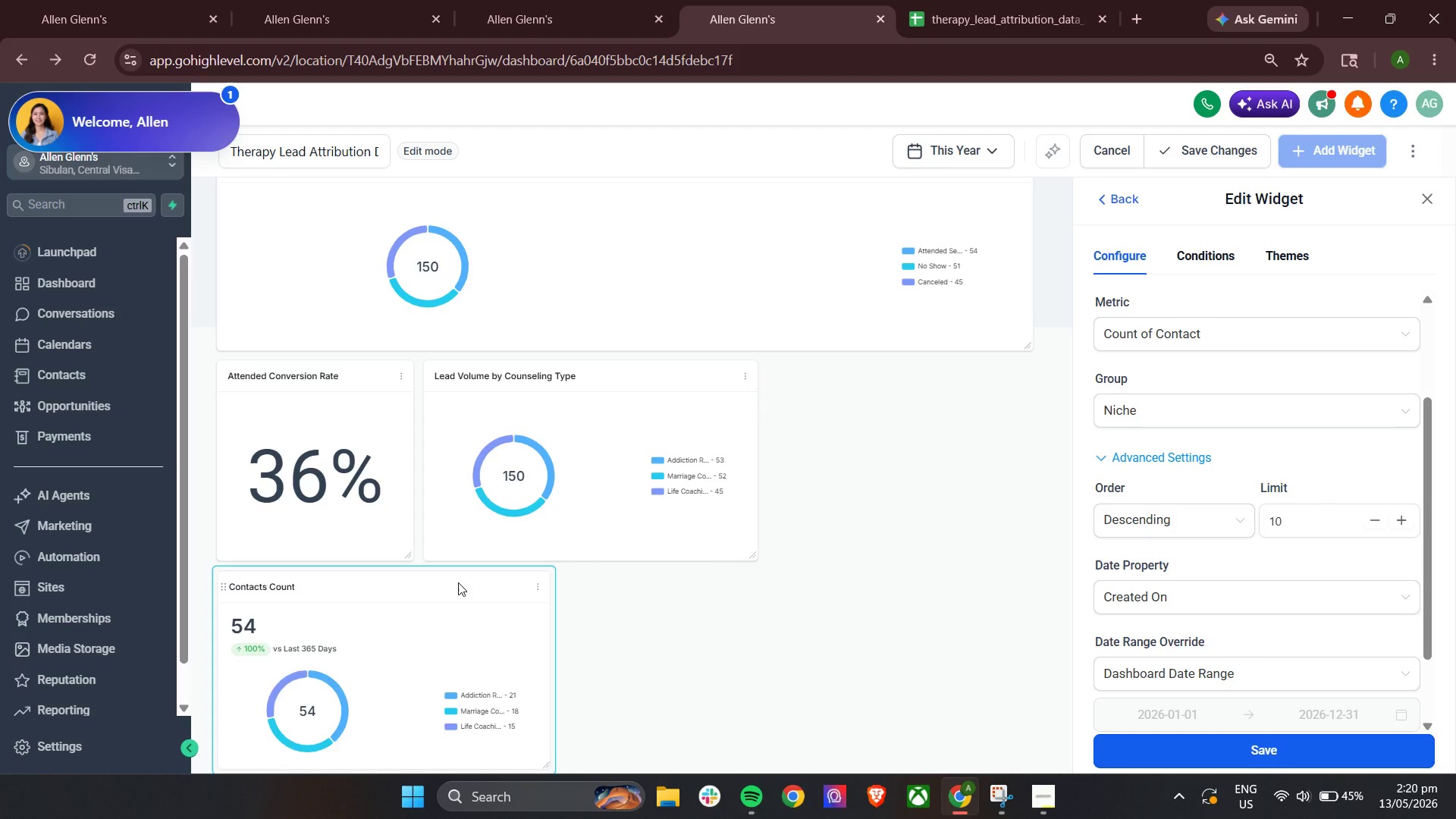 
left_click_drag(start_coordinate=[430, 583], to_coordinate=[997, 386])
 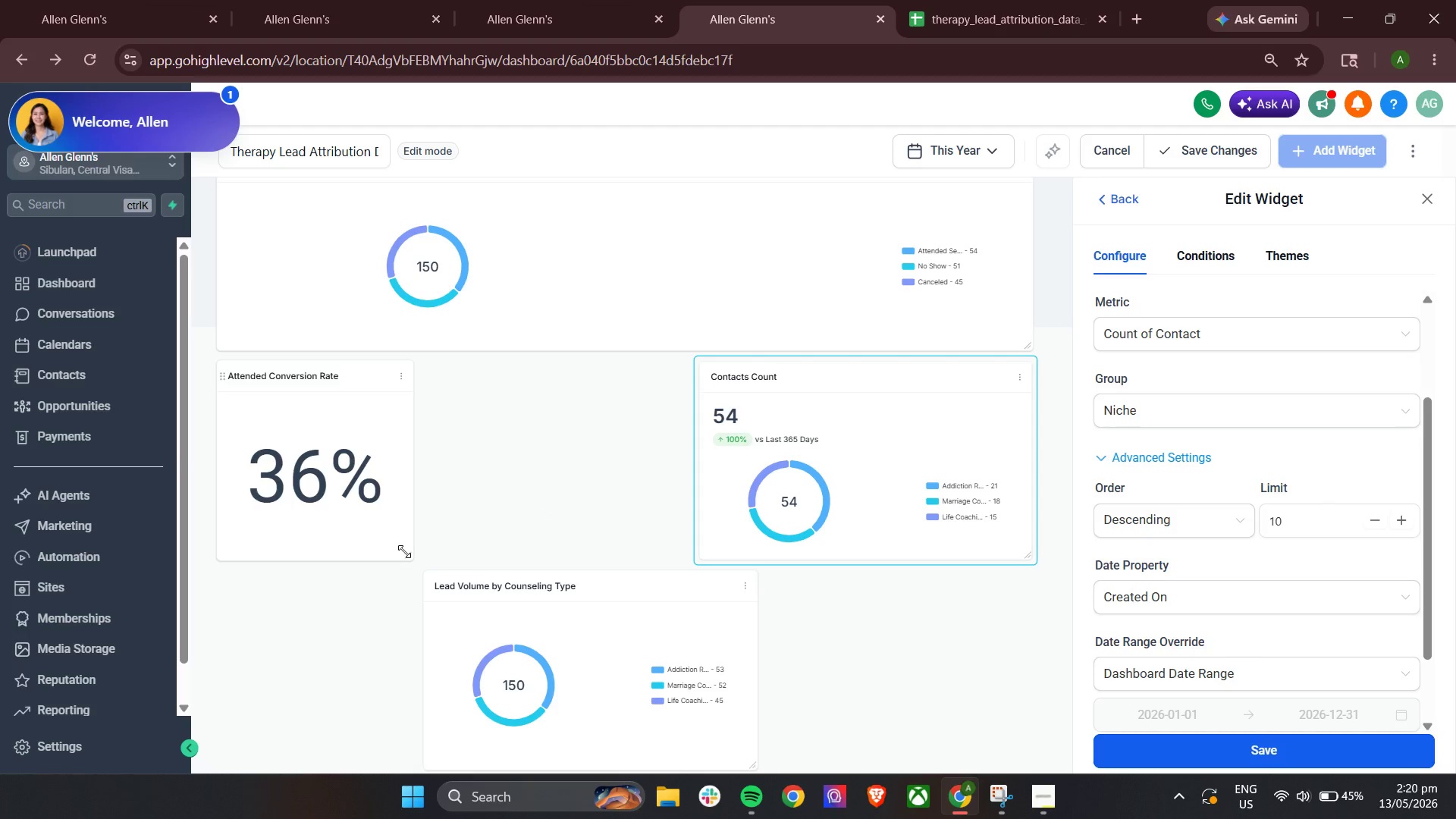 
left_click_drag(start_coordinate=[410, 551], to_coordinate=[366, 527])
 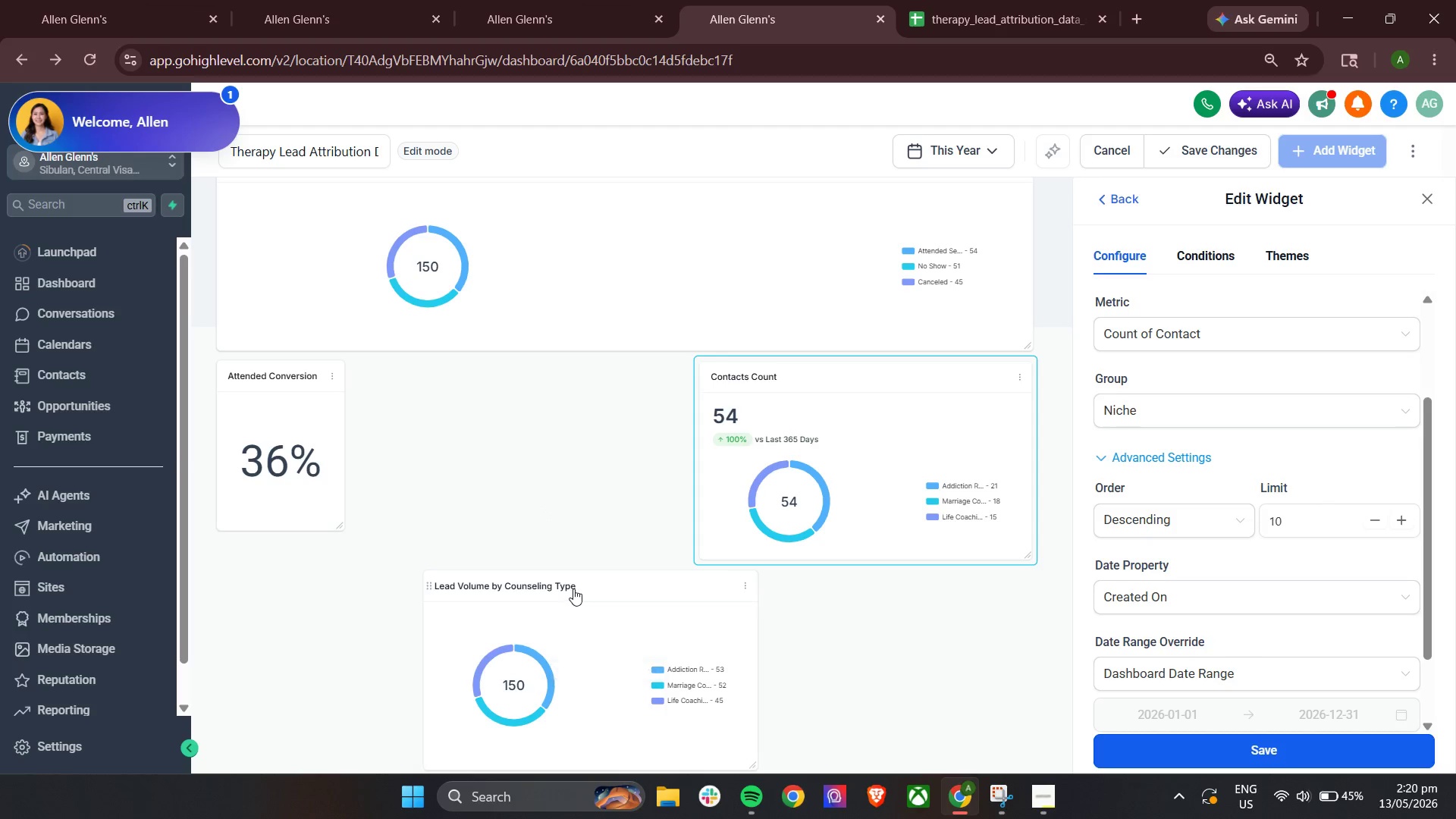 
left_click_drag(start_coordinate=[576, 588], to_coordinate=[513, 441])
 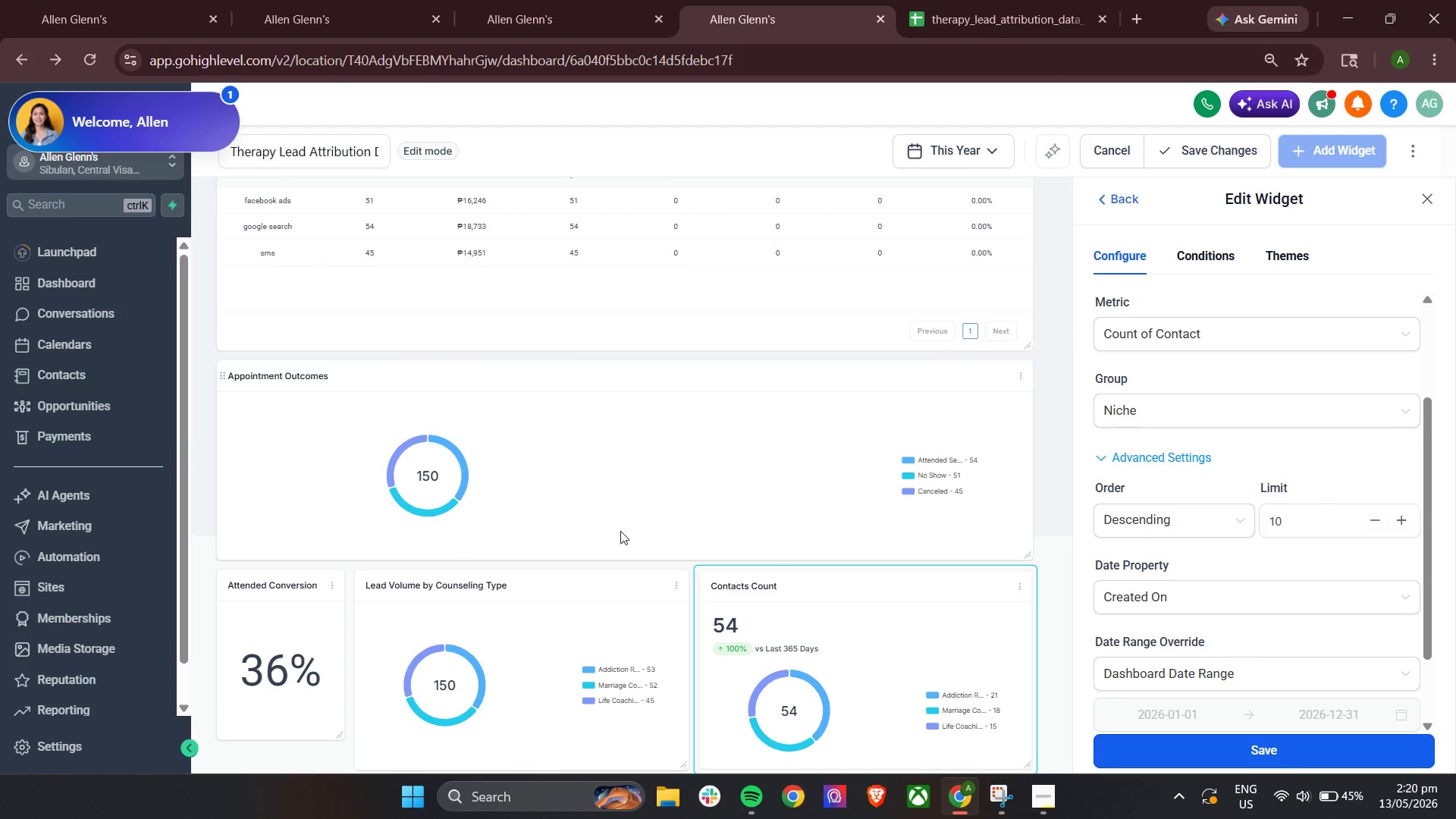 
scroll: coordinate [1165, 586], scroll_direction: down, amount: 8.0
 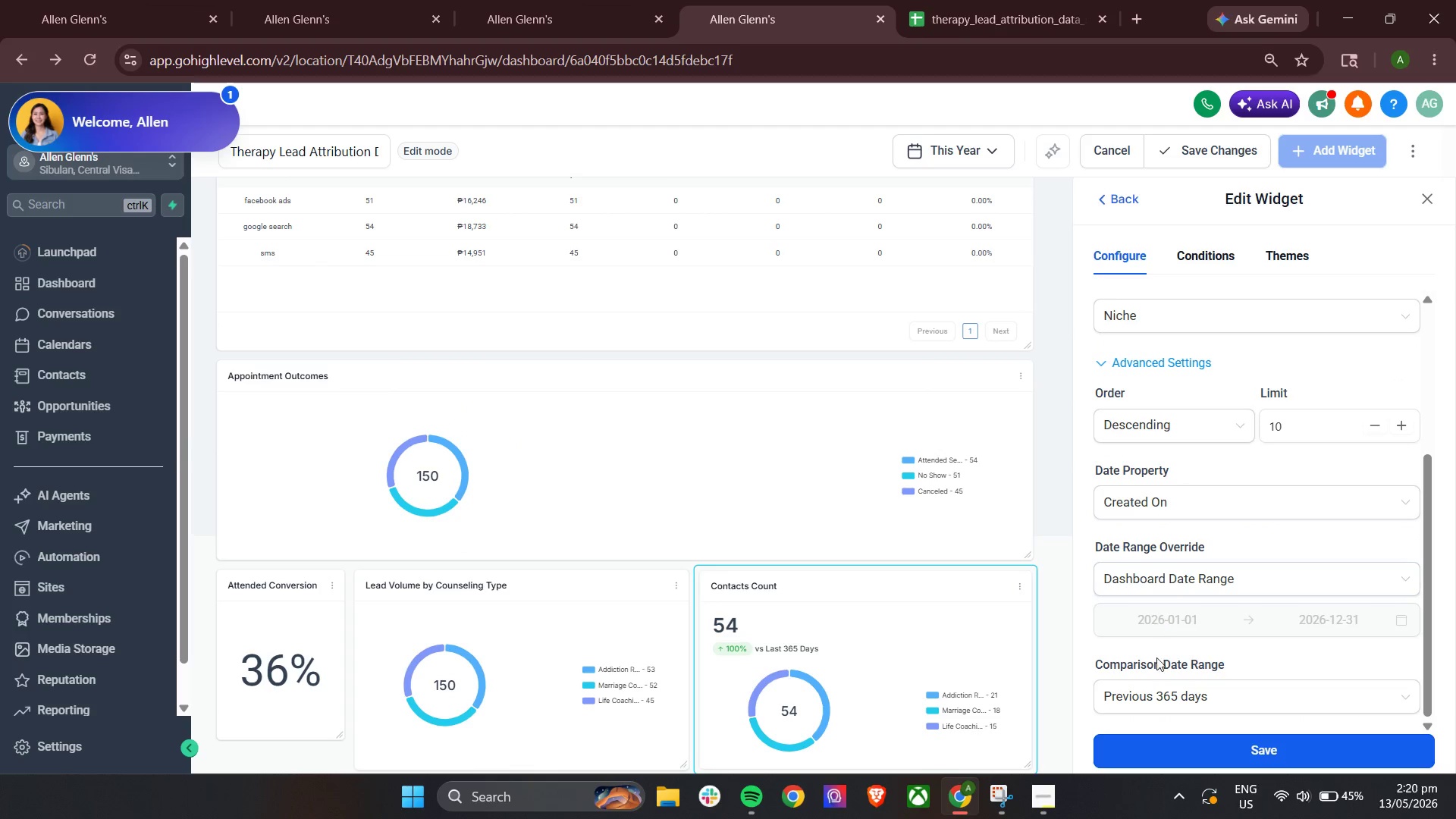 
left_click([1148, 689])
 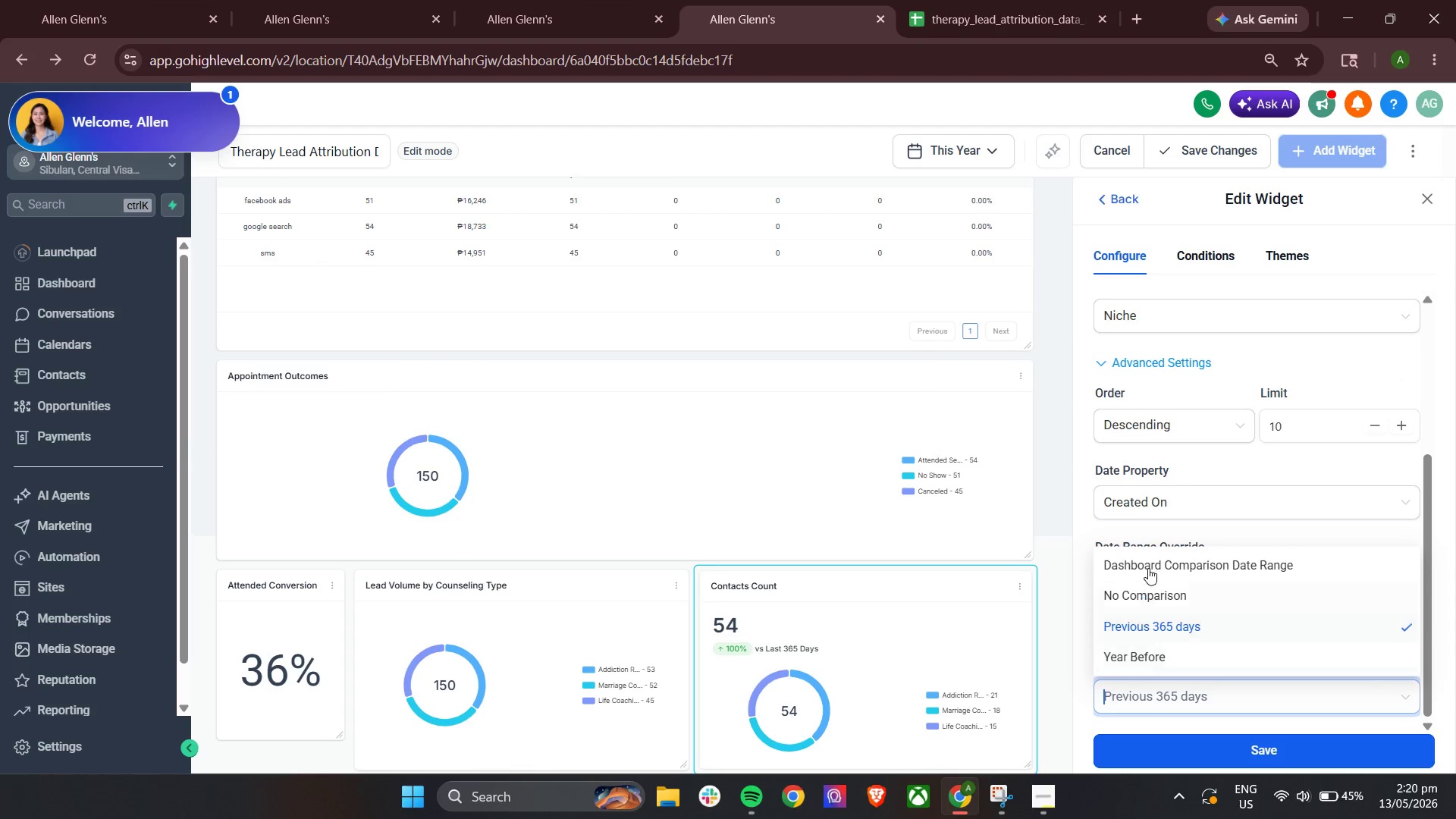 
left_click([1148, 563])
 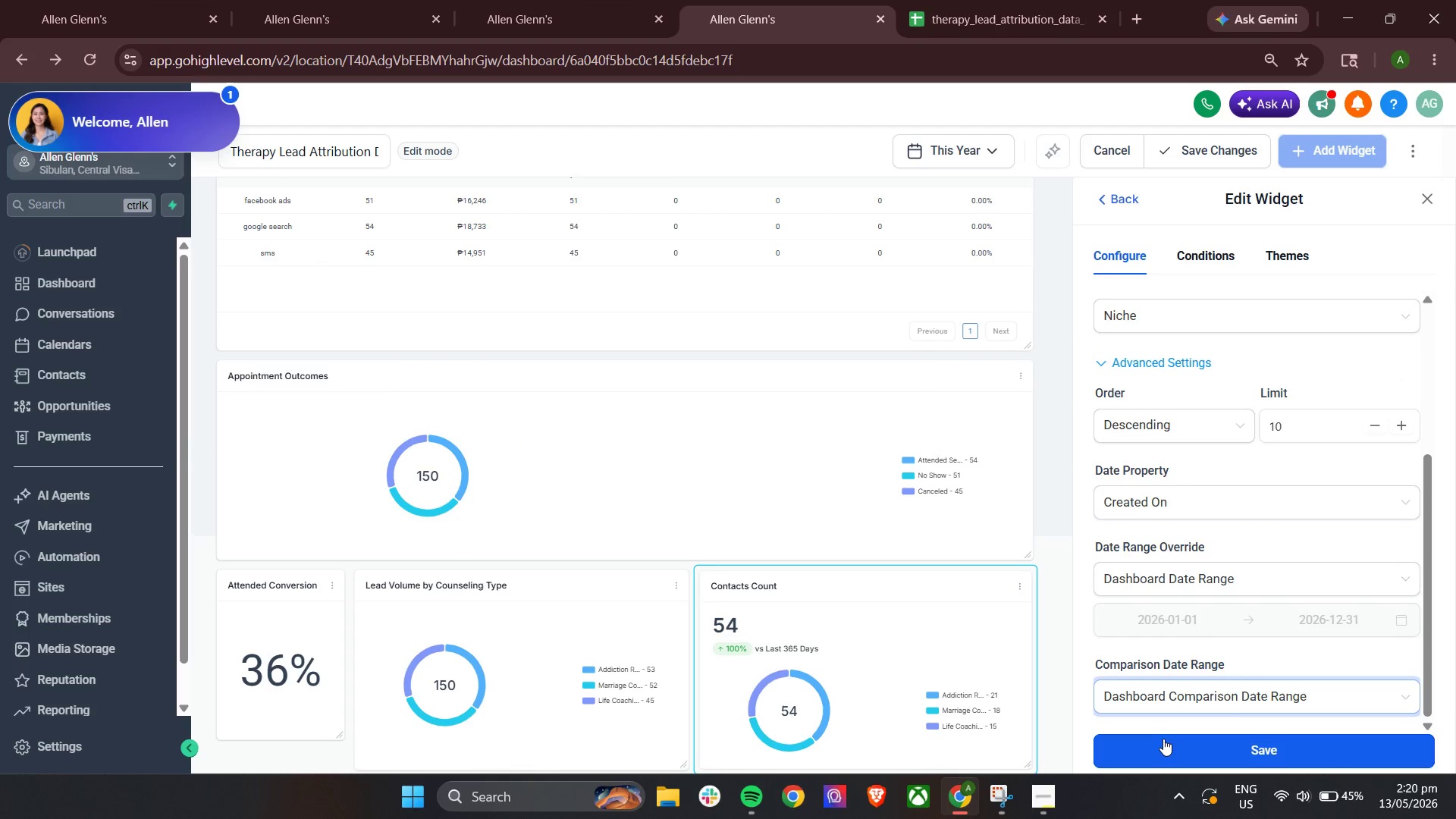 
left_click([1160, 745])
 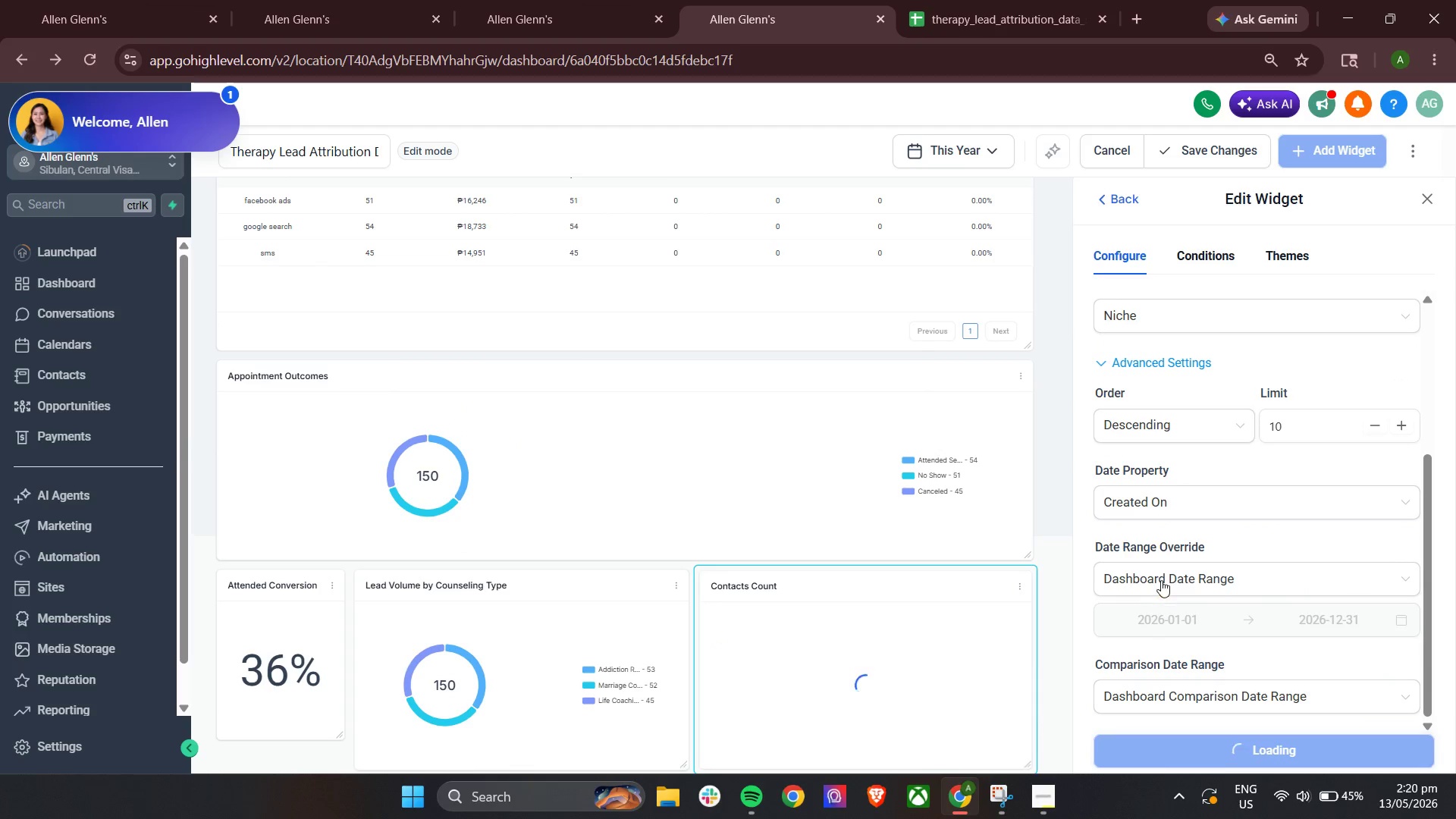 
left_click([1161, 577])
 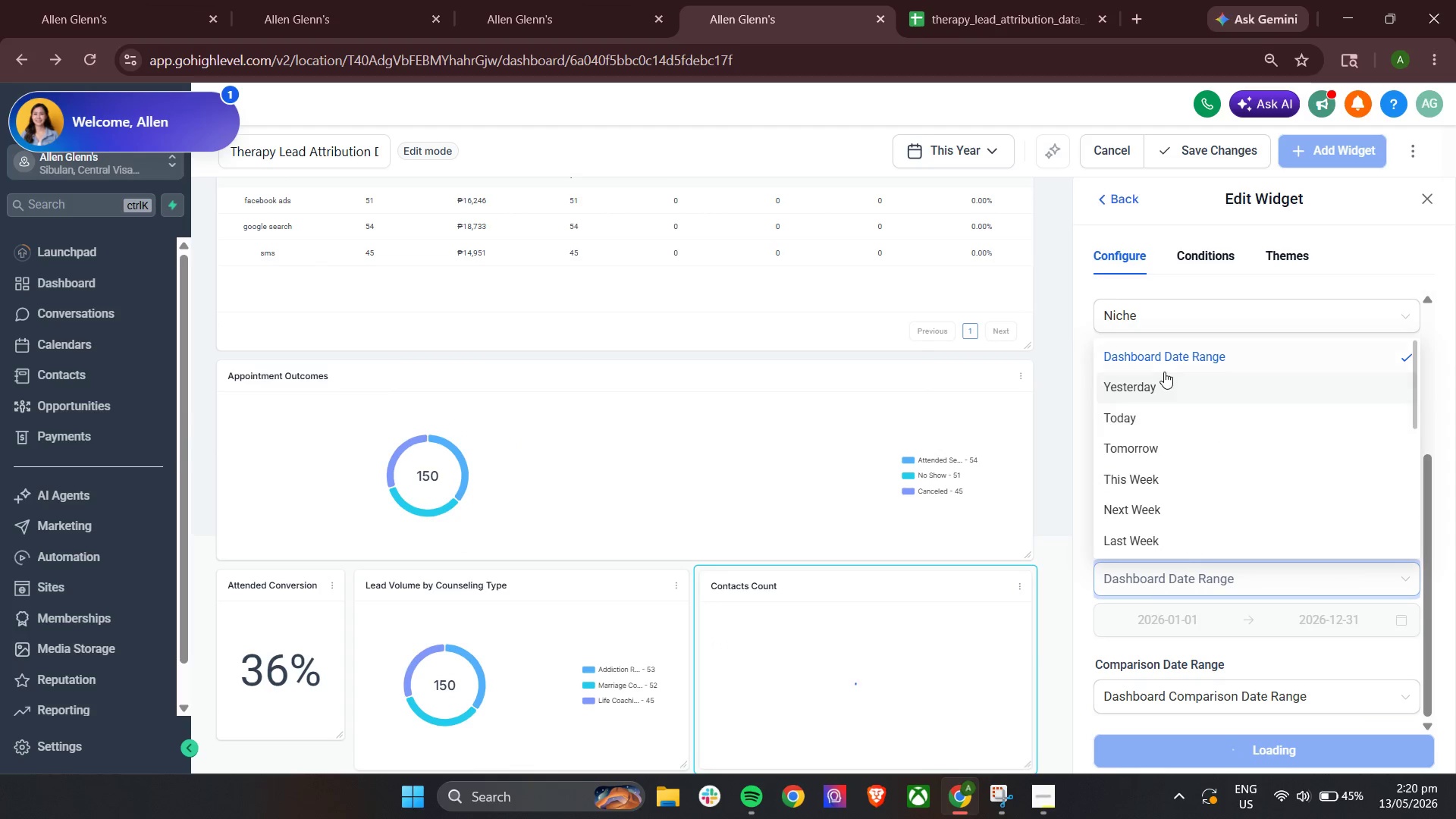 
left_click([1166, 363])
 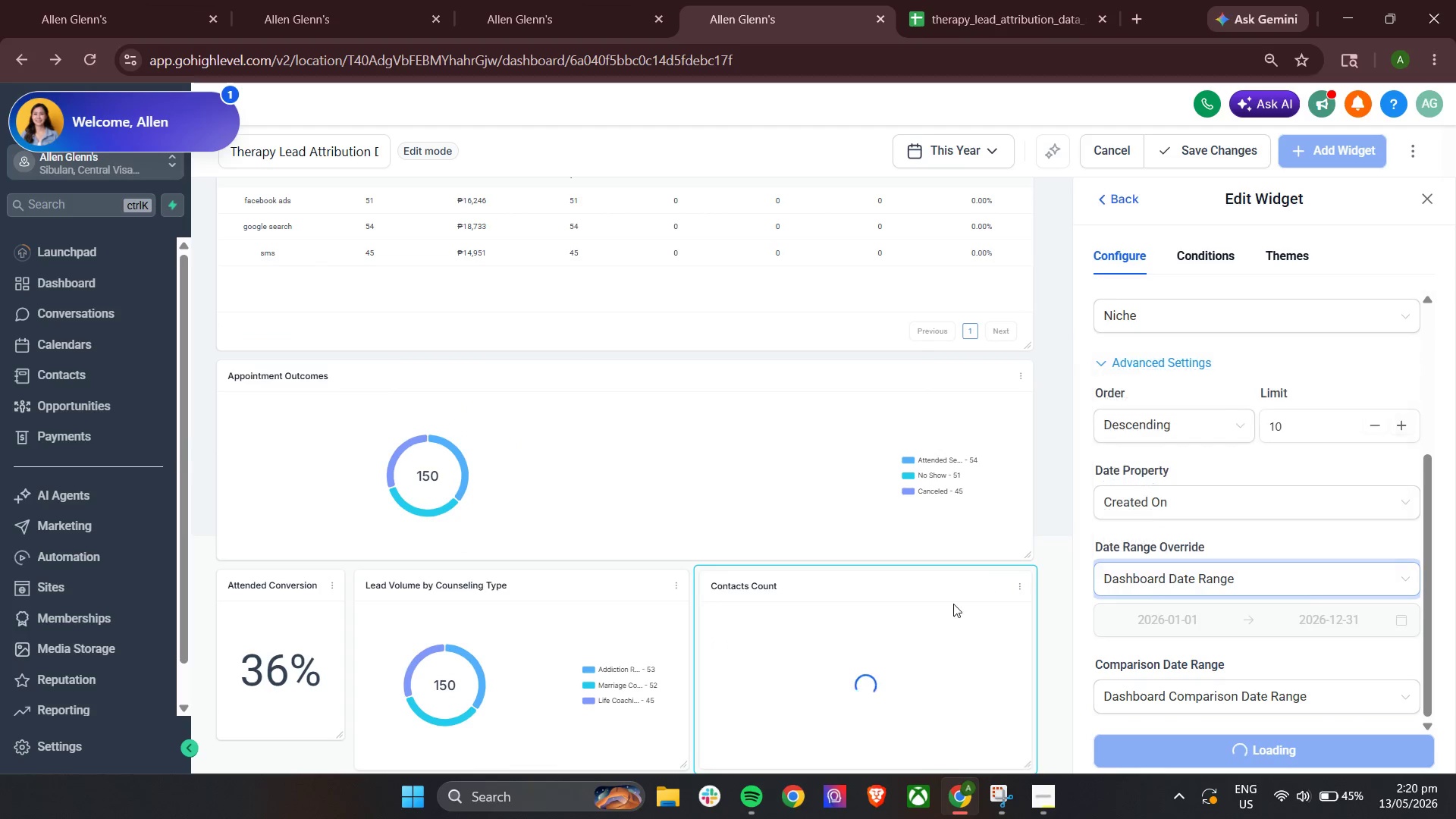 
scroll: coordinate [953, 604], scroll_direction: down, amount: 4.0
 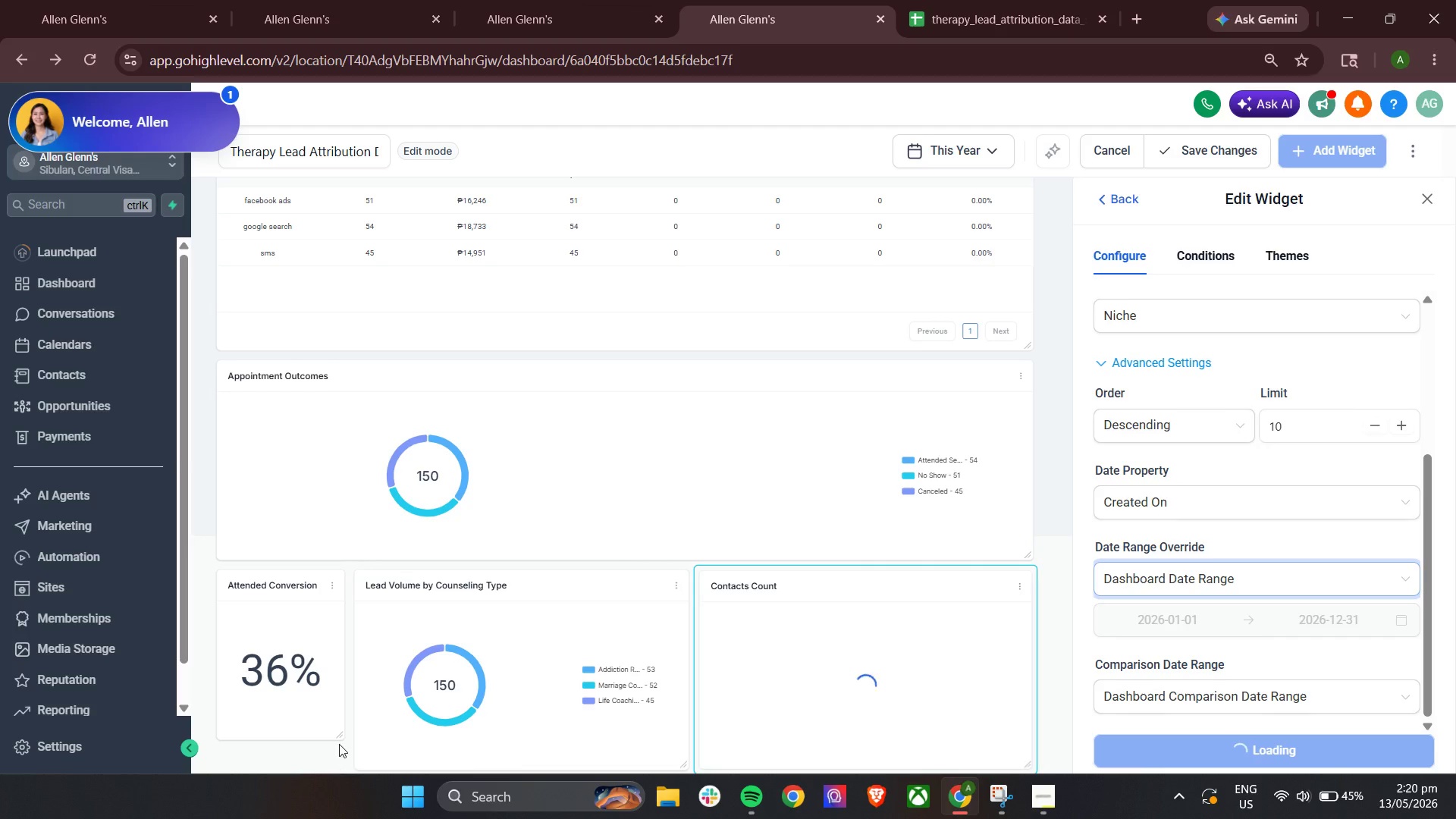 
left_click_drag(start_coordinate=[342, 731], to_coordinate=[340, 761])
 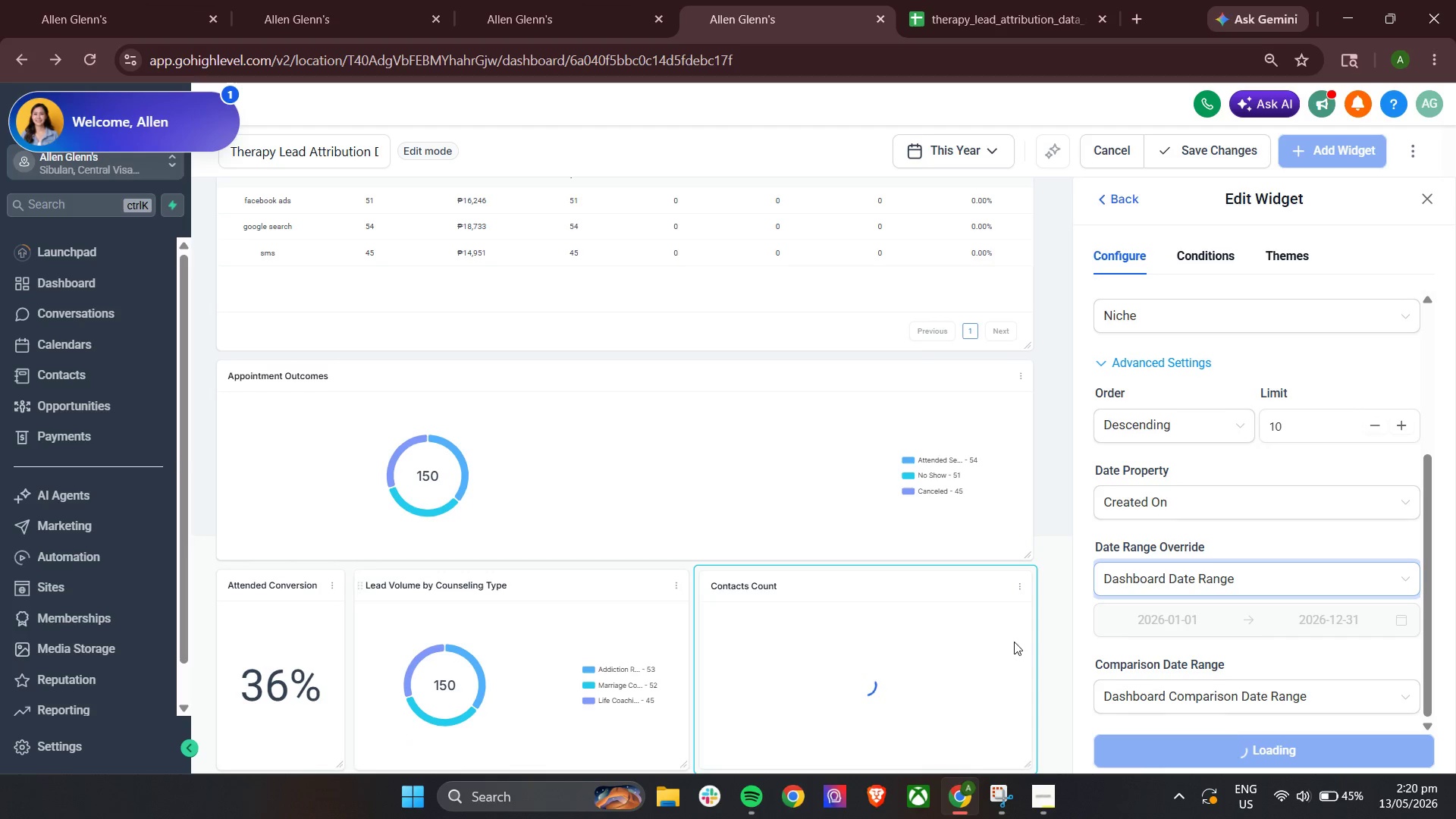 
scroll: coordinate [1071, 645], scroll_direction: down, amount: 5.0
 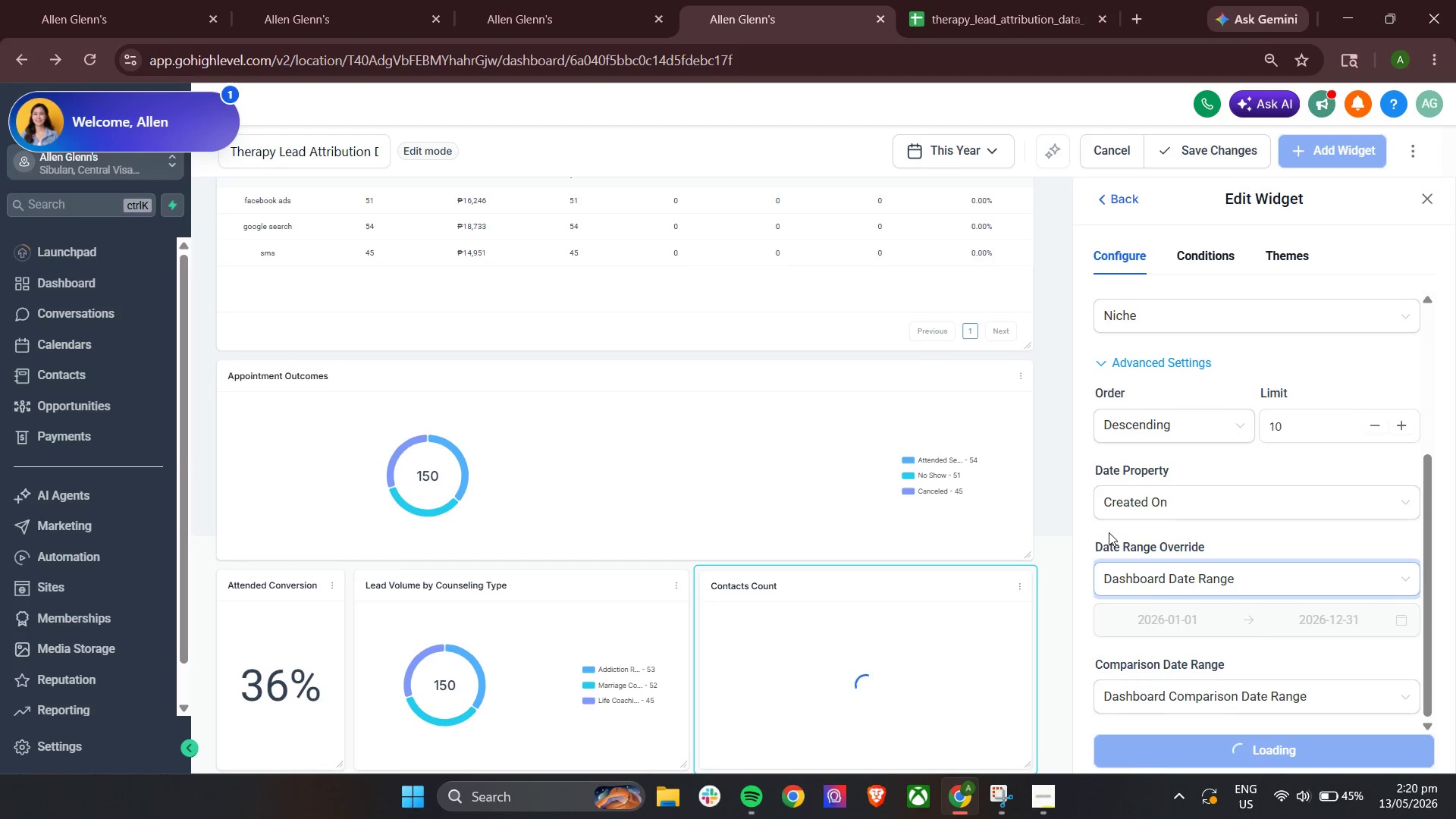 
left_click([1177, 538])
 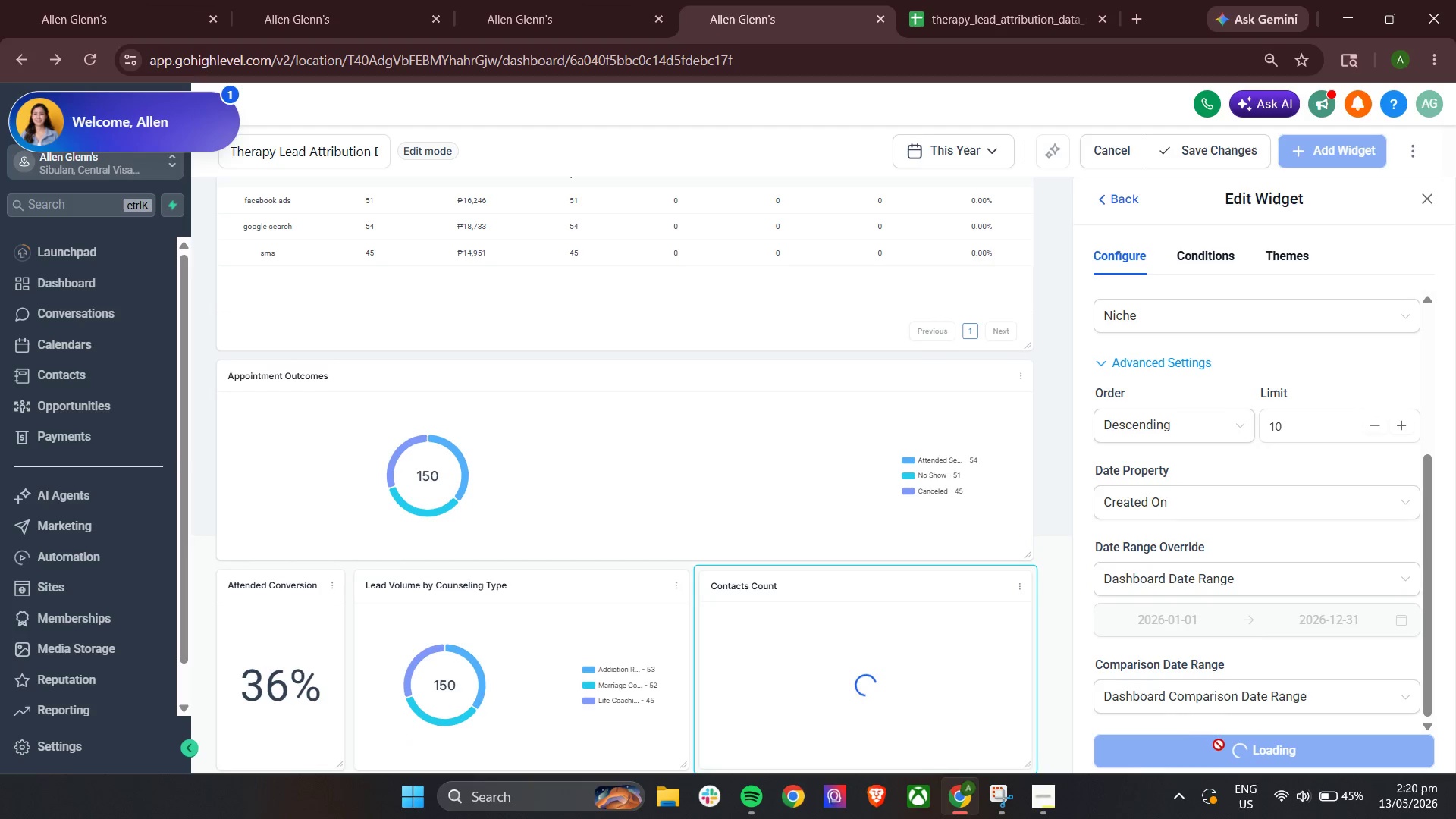 
mouse_move([1128, 679])
 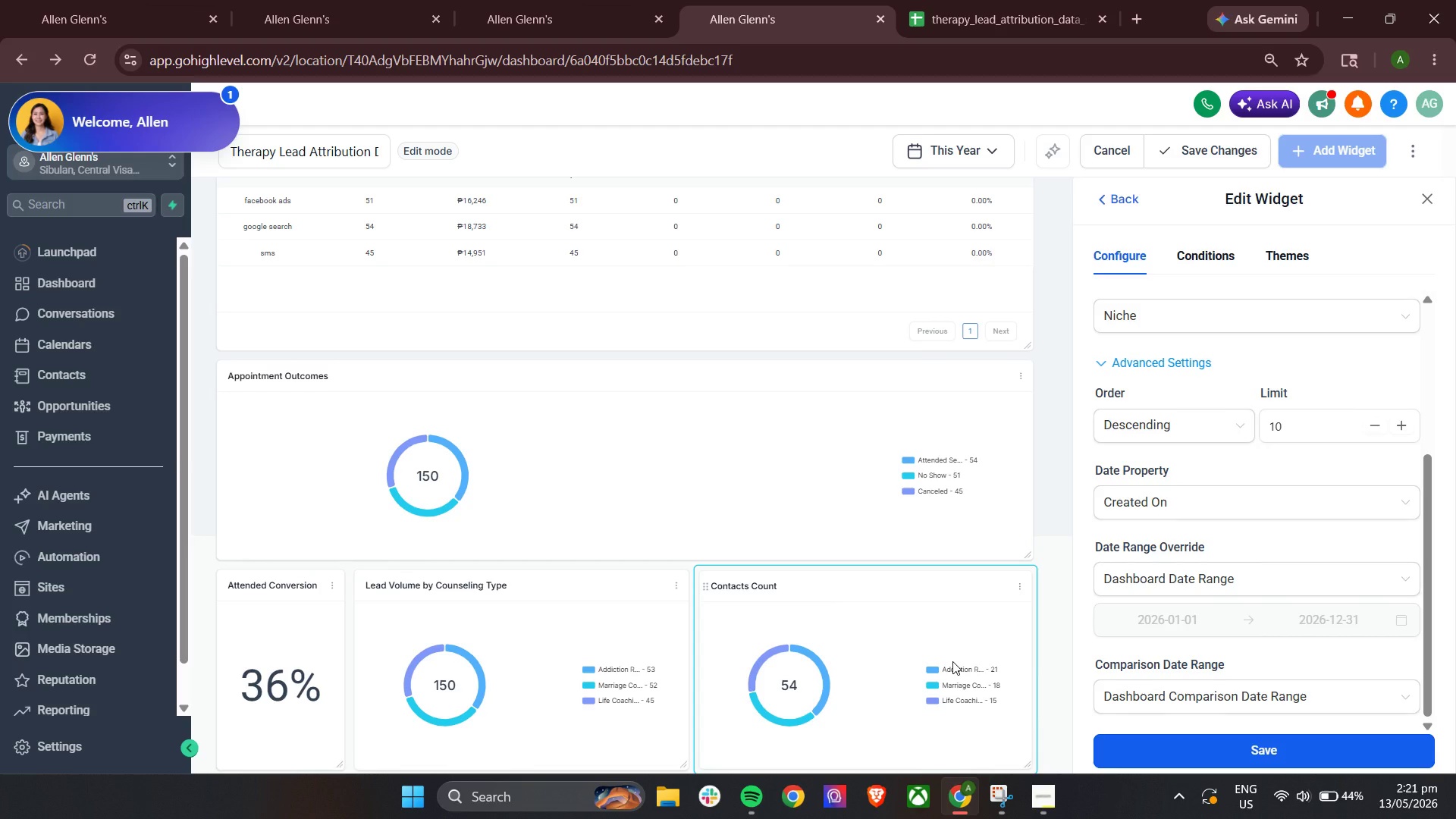 
wait(12.49)
 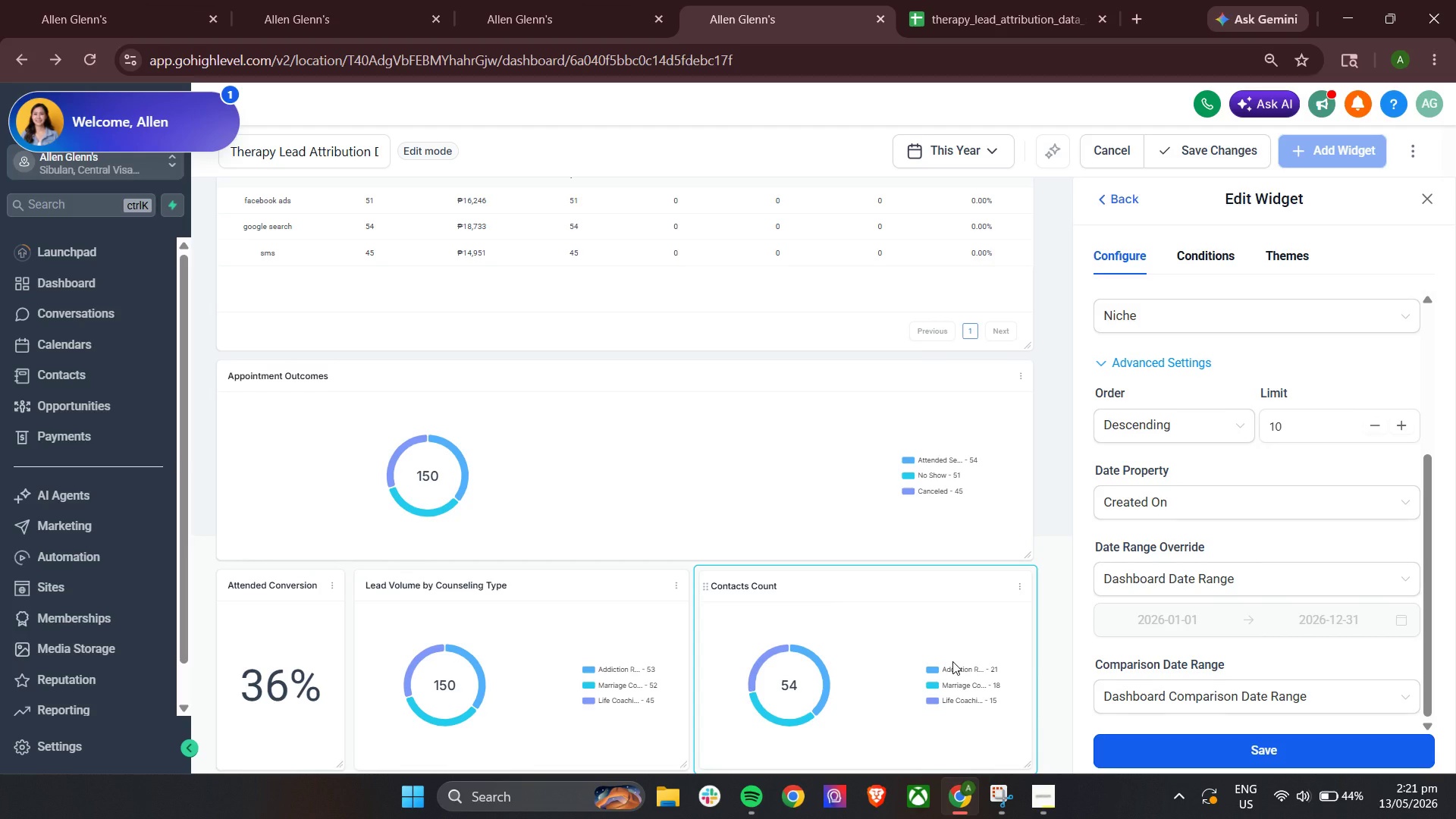 
scroll: coordinate [1326, 515], scroll_direction: up, amount: 8.0
 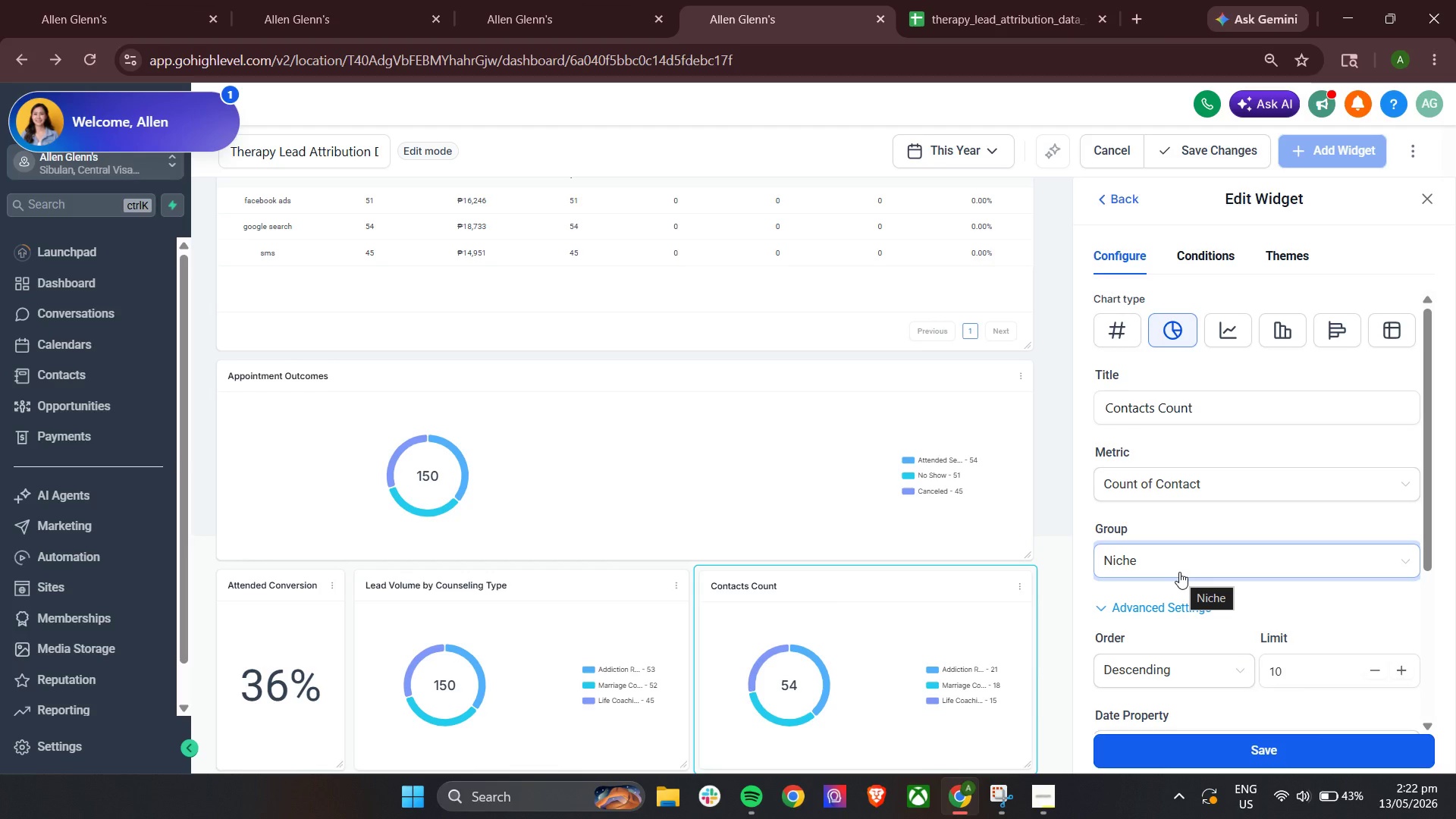 
wait(70.99)
 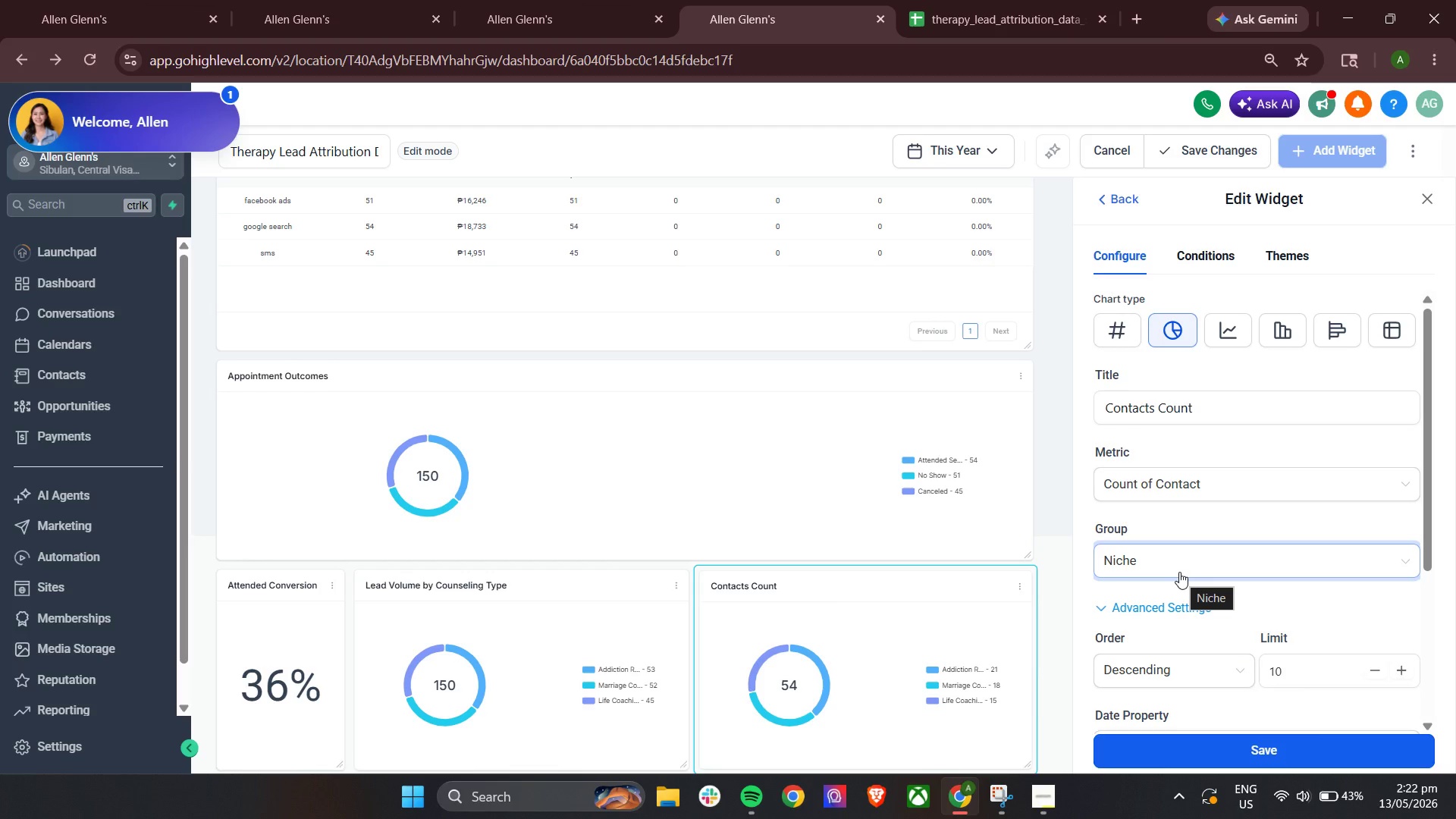 
double_click([1240, 412])
 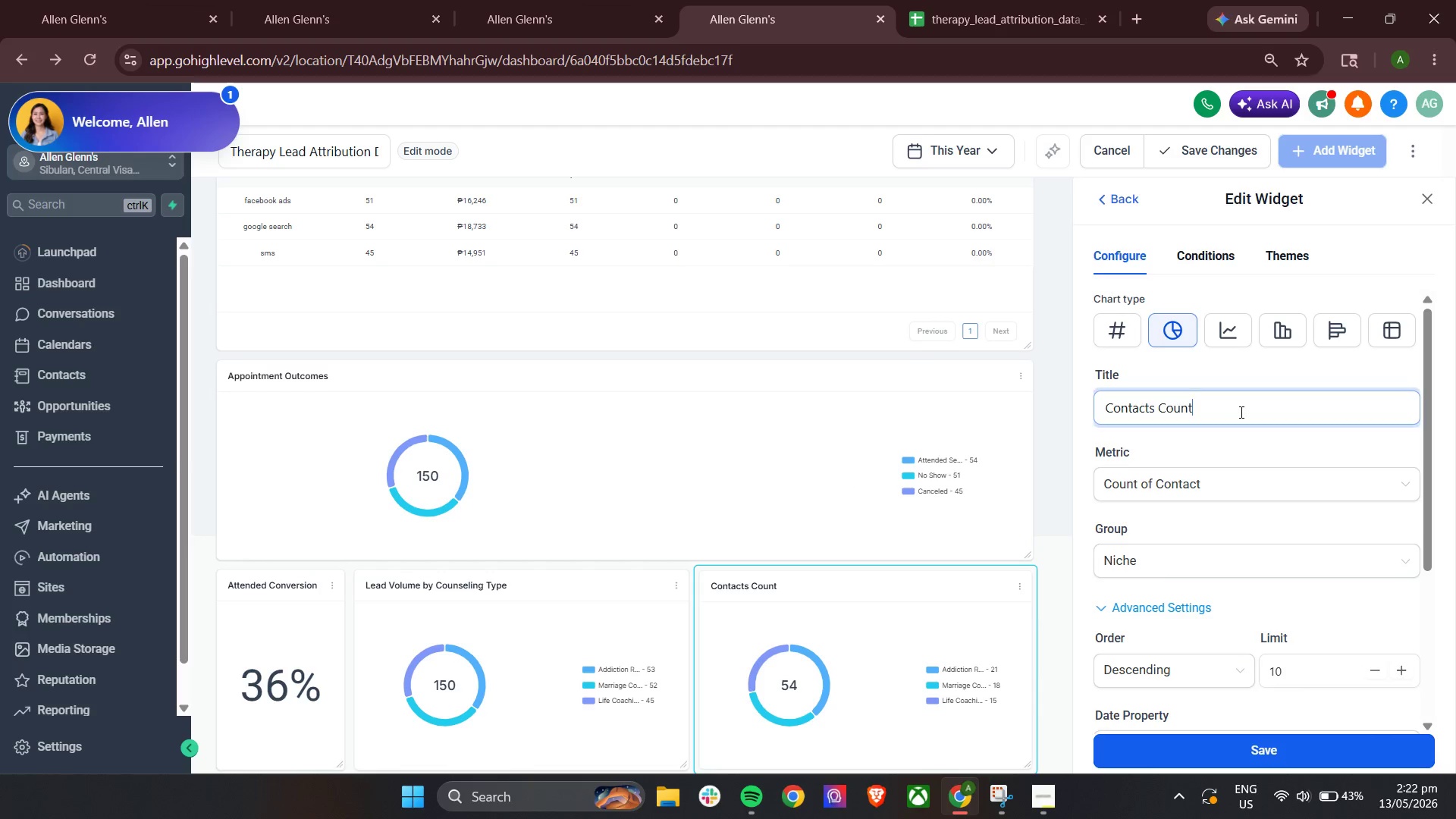 
triple_click([1240, 412])
 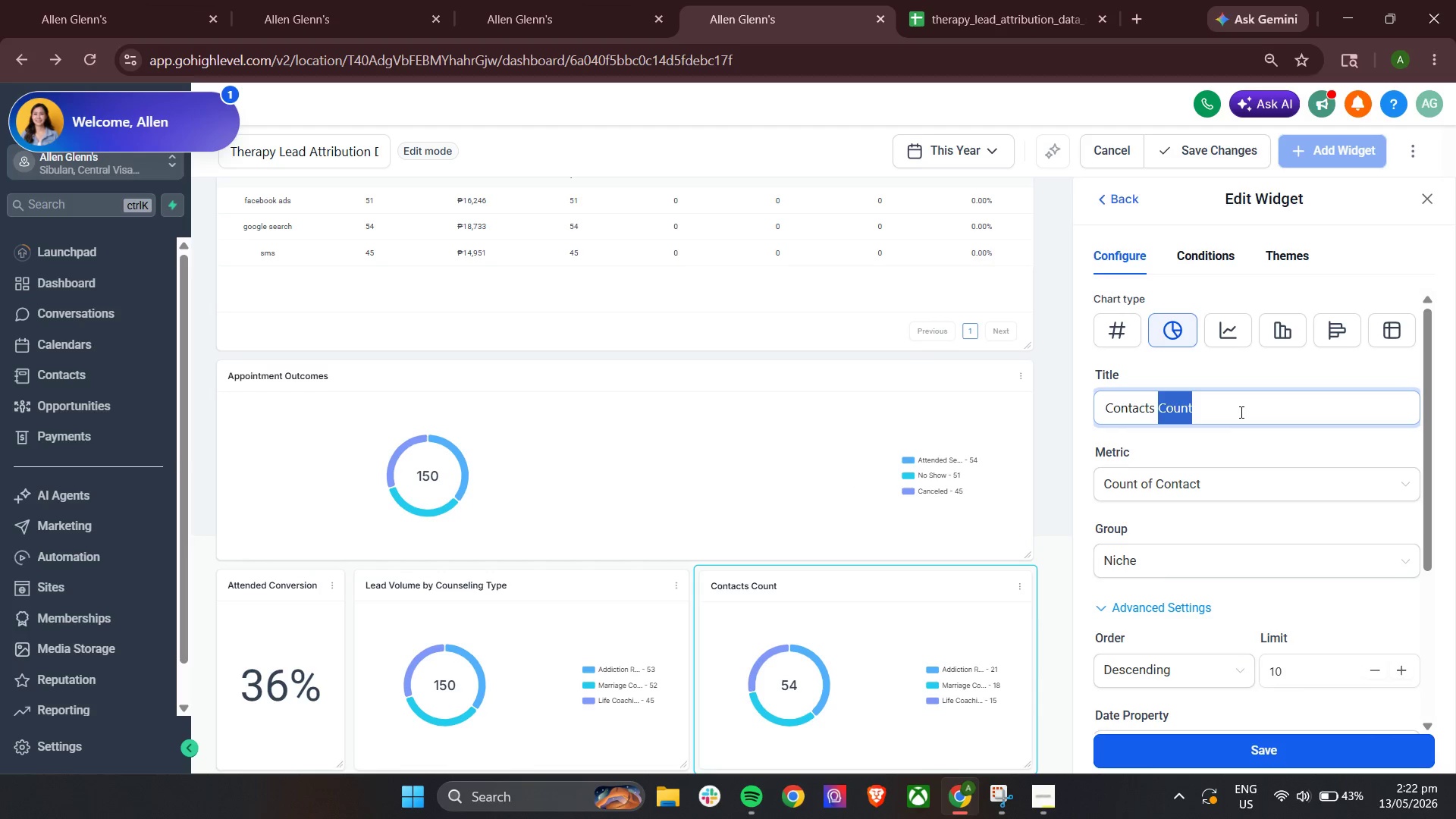 
triple_click([1240, 412])
 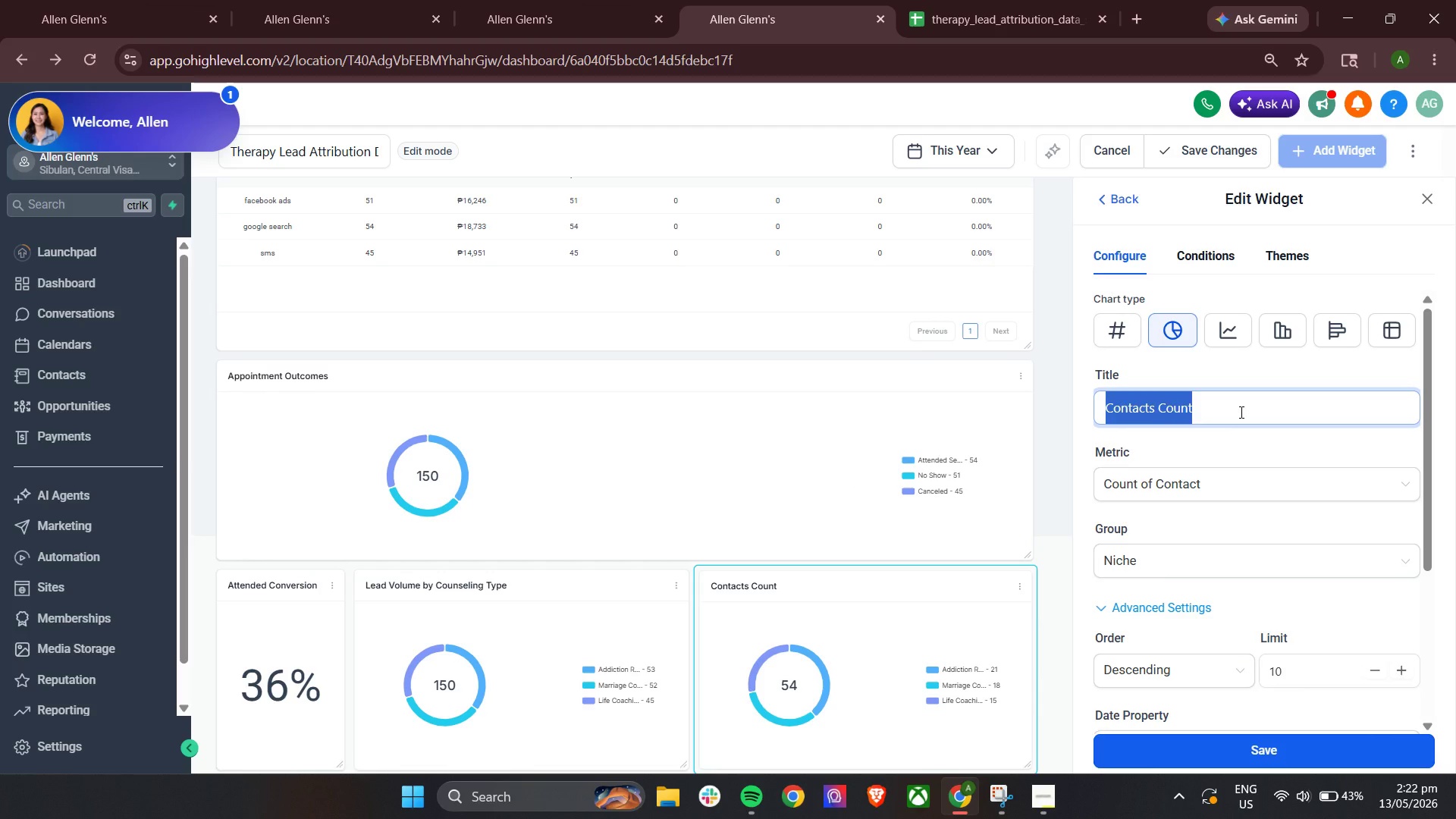 
type(Attne)
key(Backspace)
key(Backspace)
type(ended )
 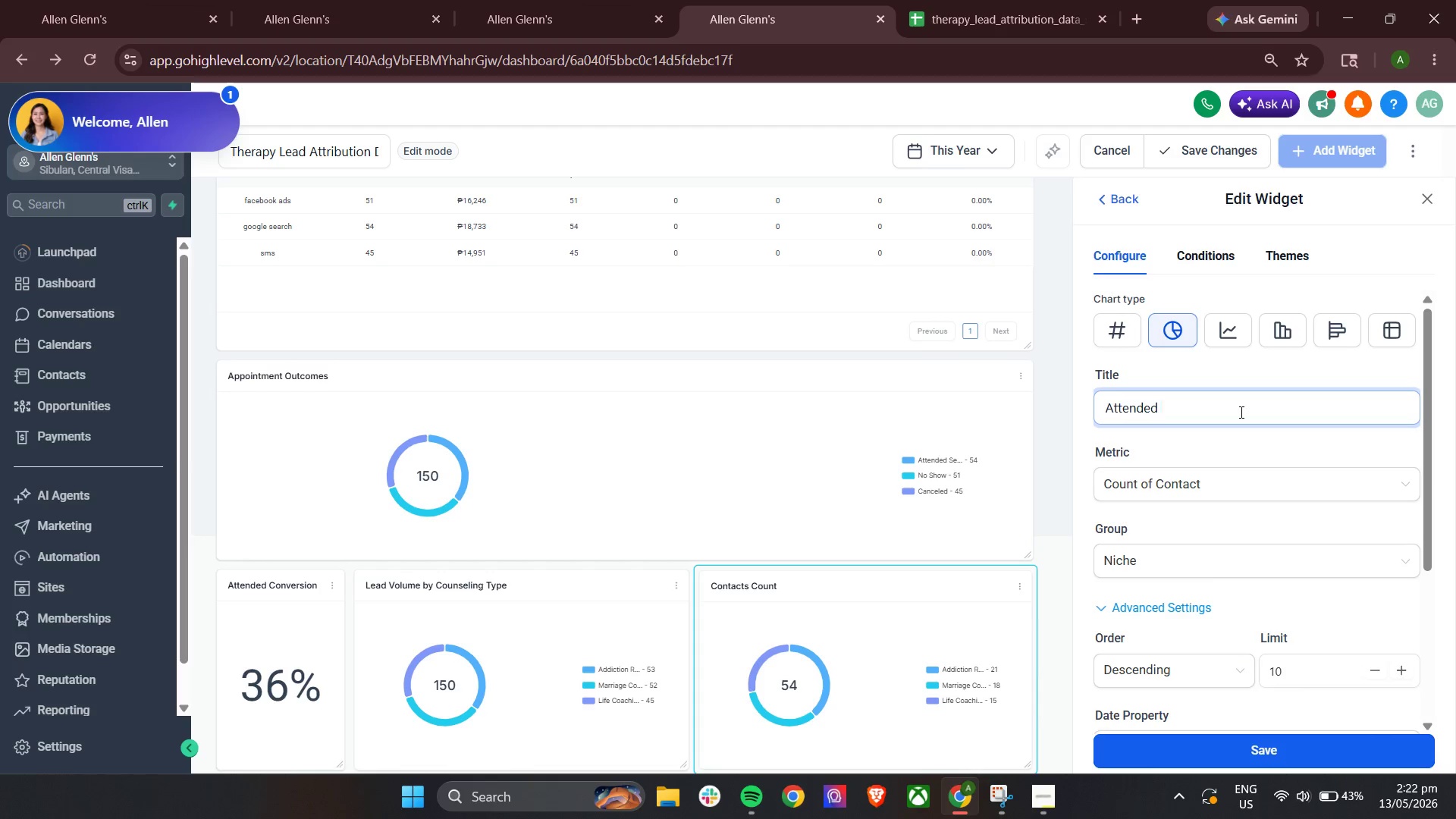 
type(Session by COun)
key(Backspace)
key(Backspace)
key(Backspace)
type(un)
key(Backspace)
key(Backspace)
type(ouns)
 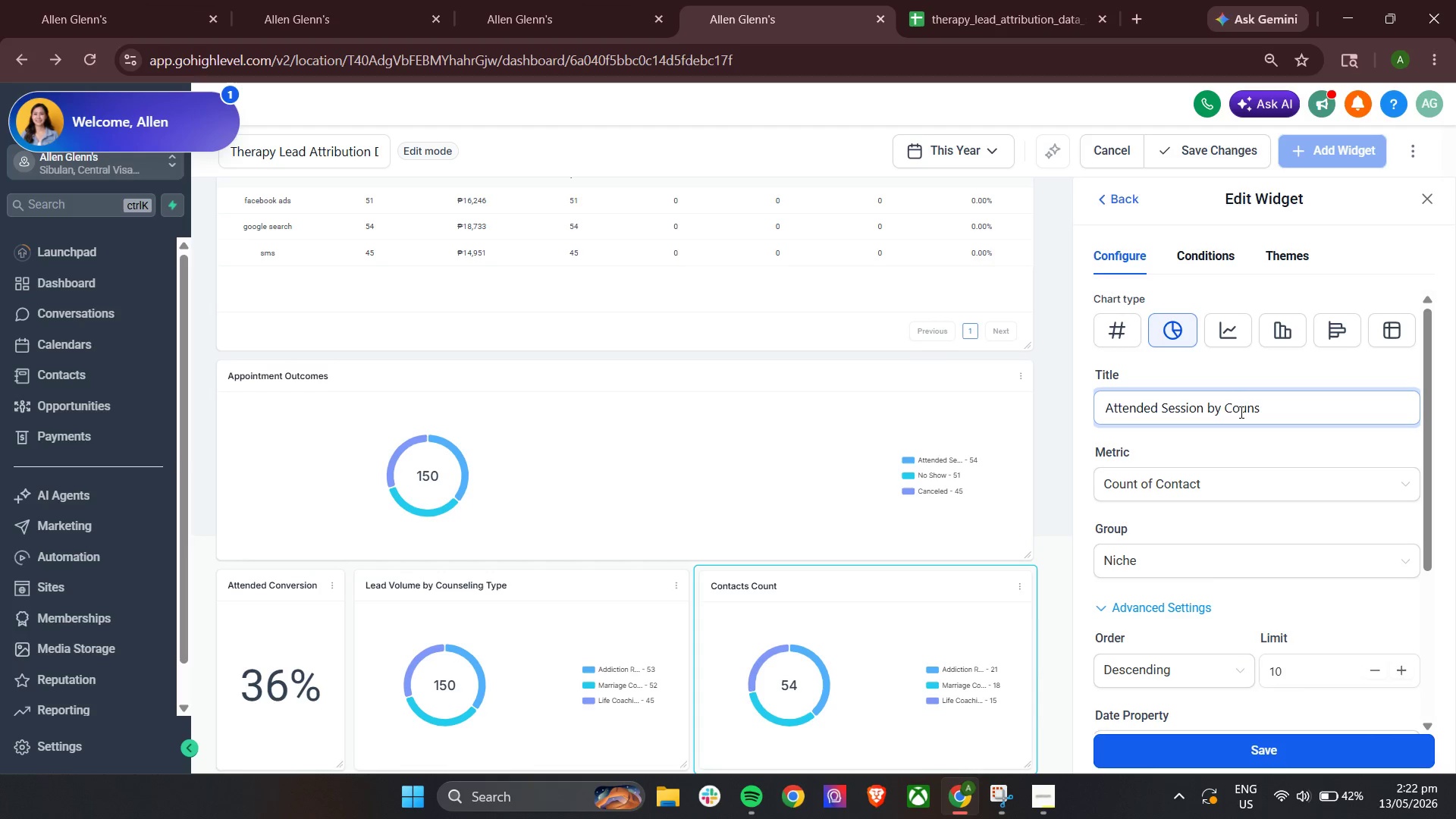 
type(seling t)
key(Backspace)
key(Backspace)
key(Backspace)
key(Backspace)
key(Backspace)
key(Backspace)
key(Backspace)
key(Backspace)
type(eling Tyoe)
key(Backspace)
key(Backspace)
type(pe)
 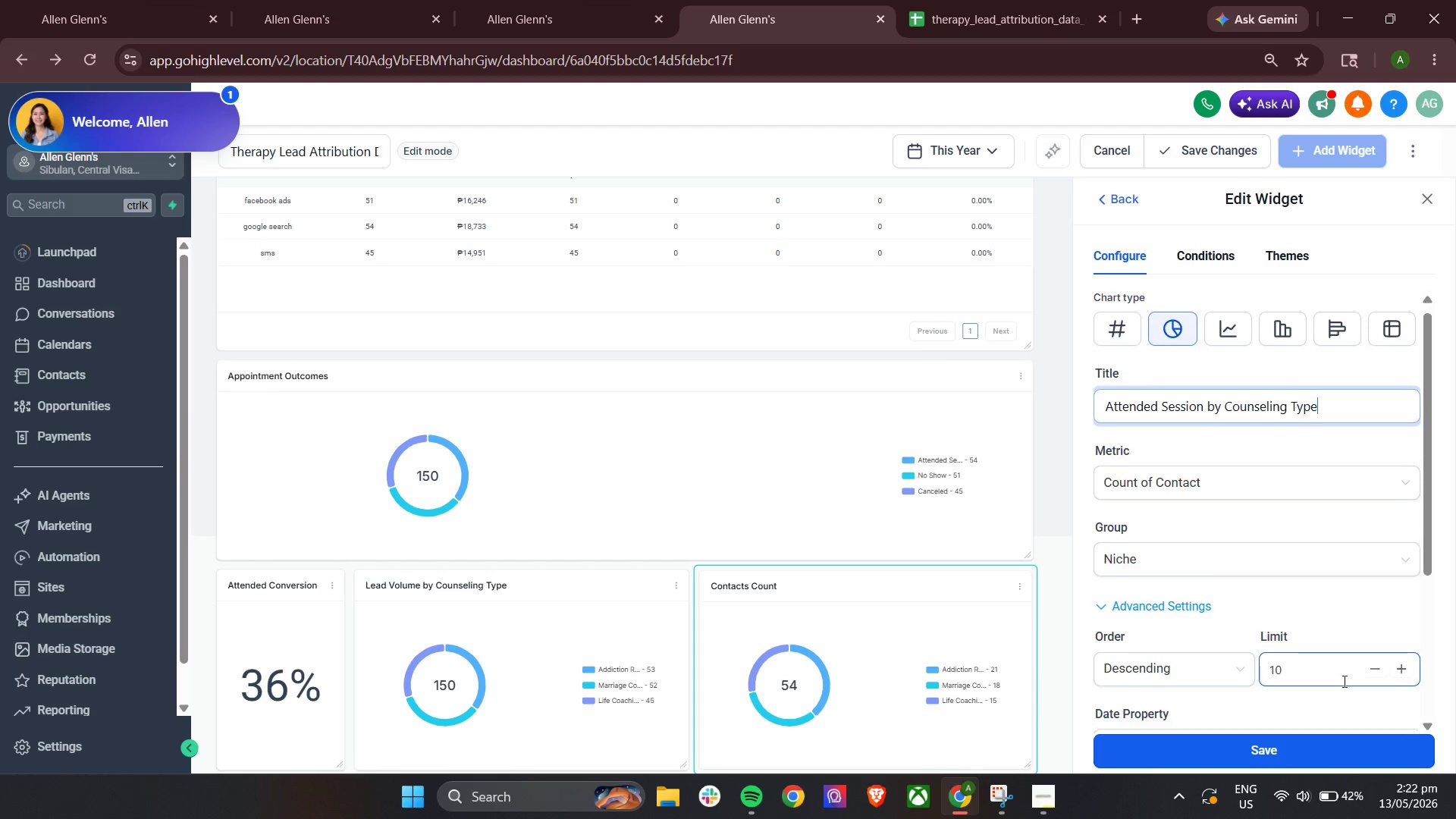 
scroll: coordinate [1344, 682], scroll_direction: down, amount: 5.0
 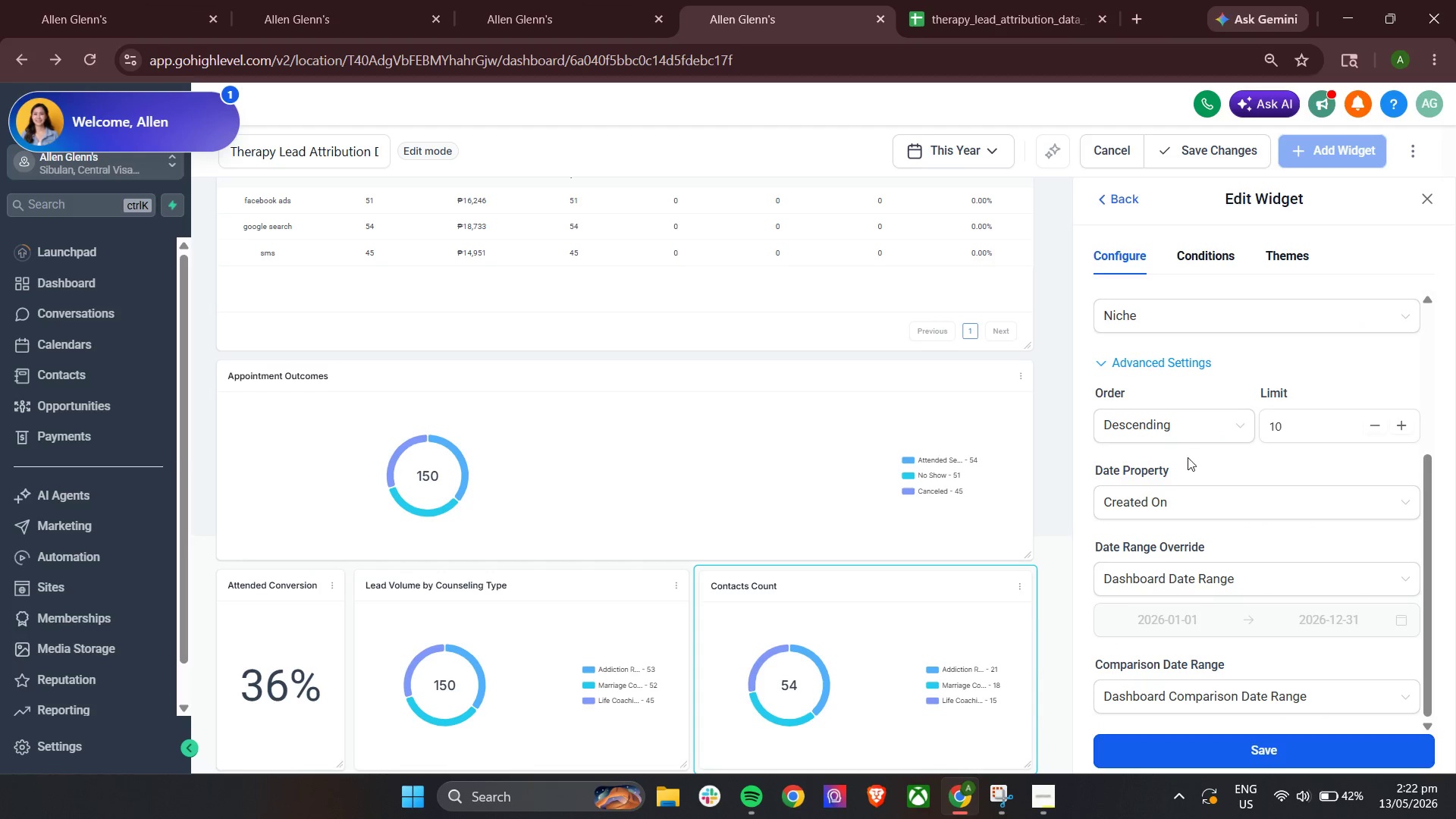 
left_click_drag(start_coordinate=[1169, 758], to_coordinate=[1172, 753])
 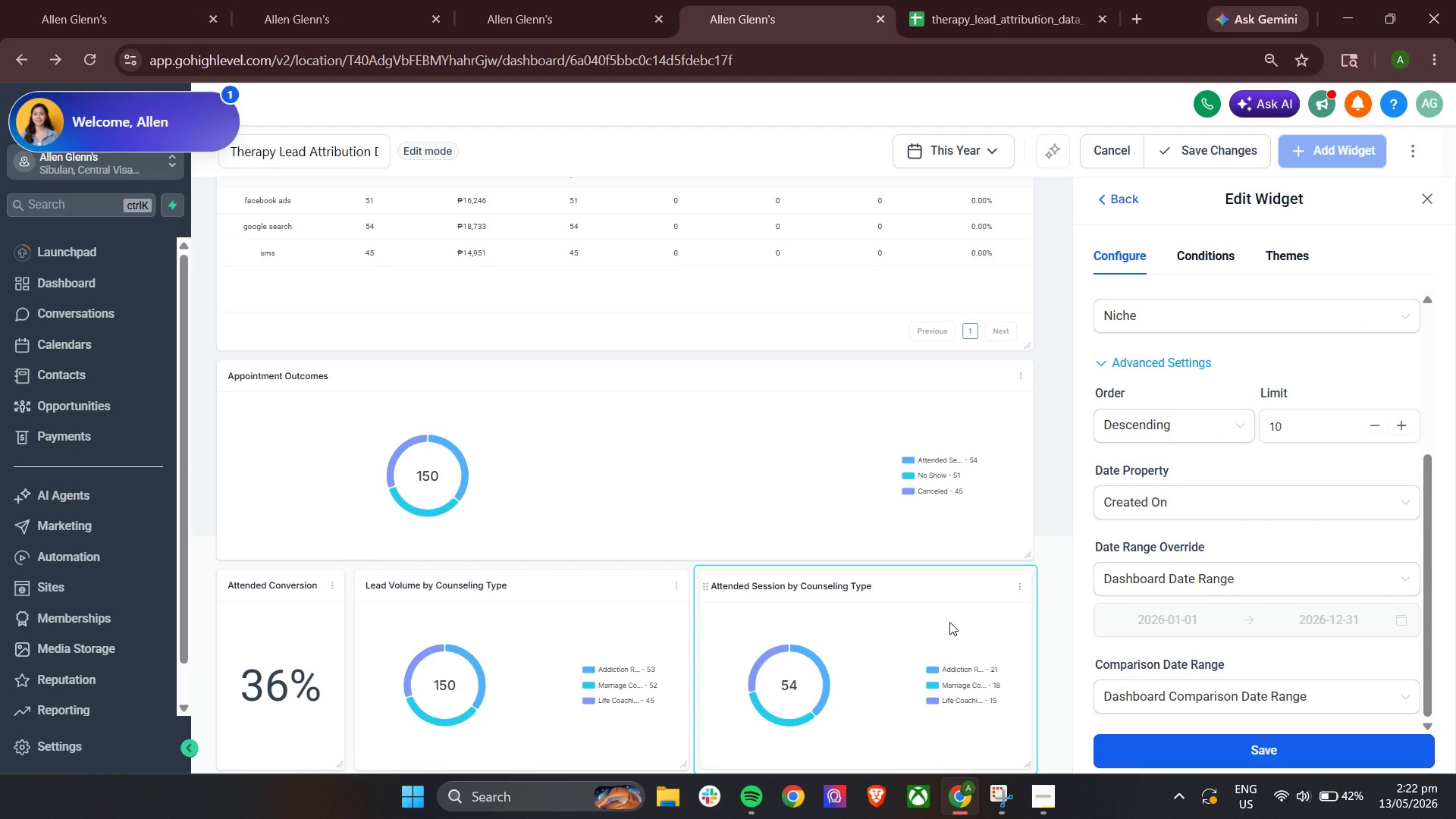 
wait(8.58)
 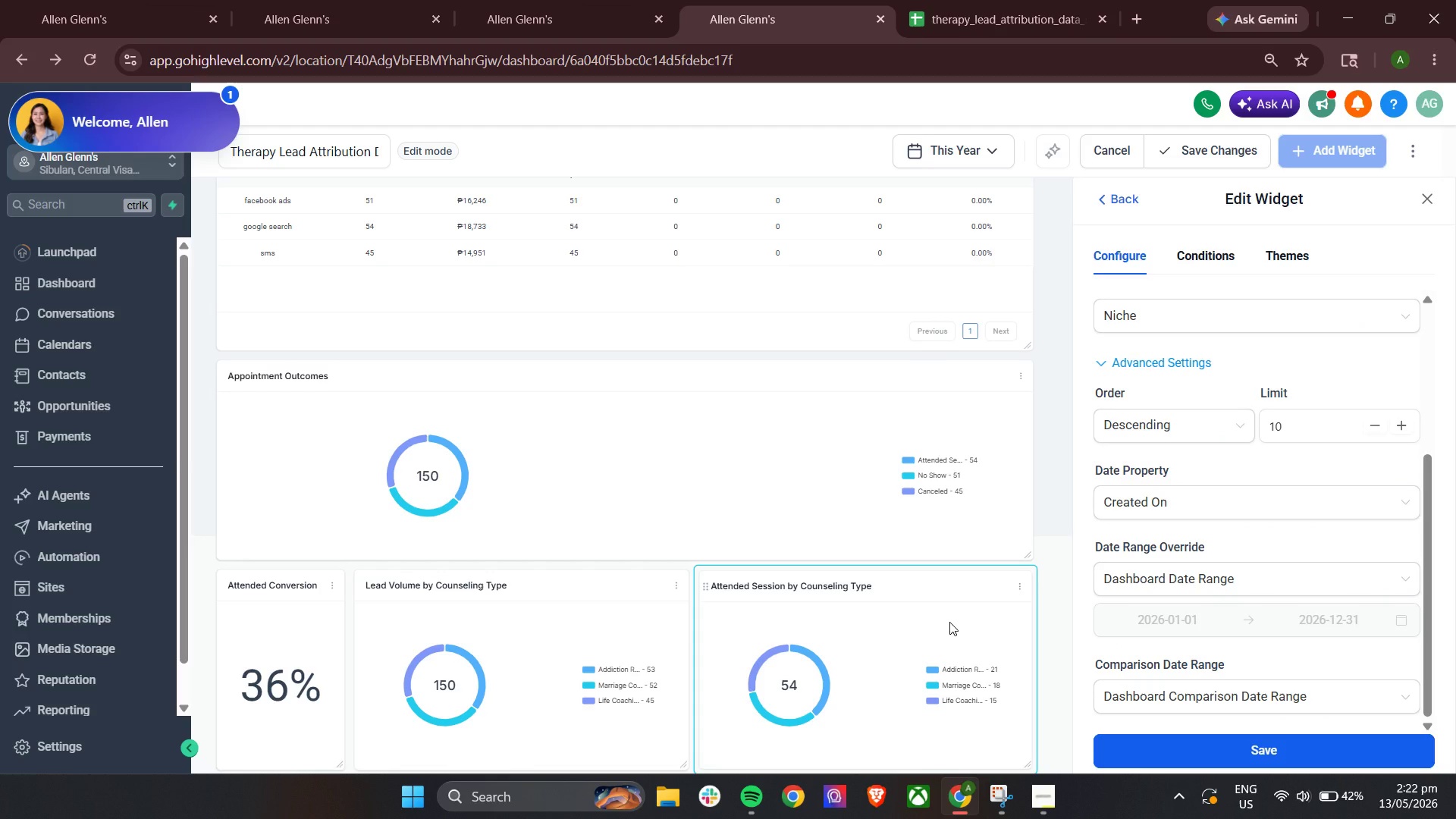 
left_click([1027, 795])